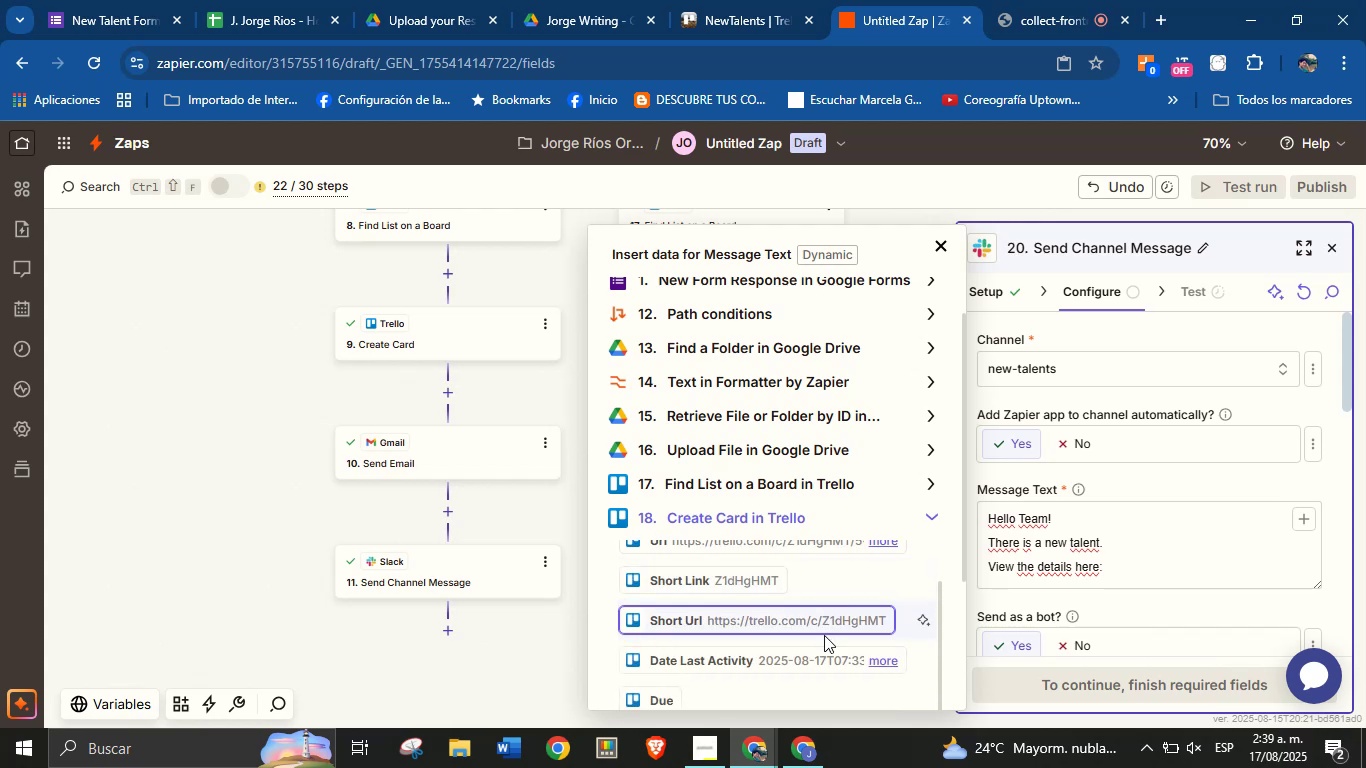 
scroll: coordinate [824, 635], scroll_direction: up, amount: 1.0
 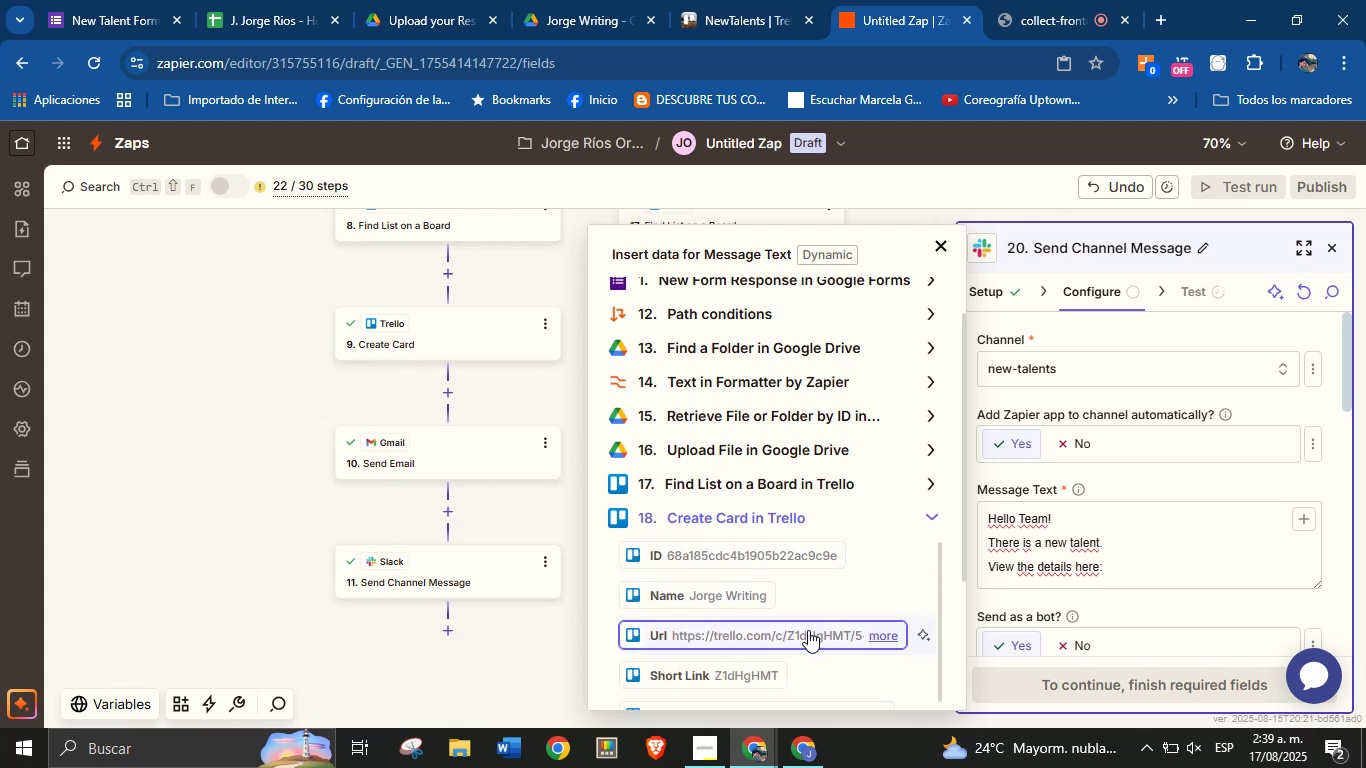 
scroll: coordinate [809, 633], scroll_direction: down, amount: 1.0
 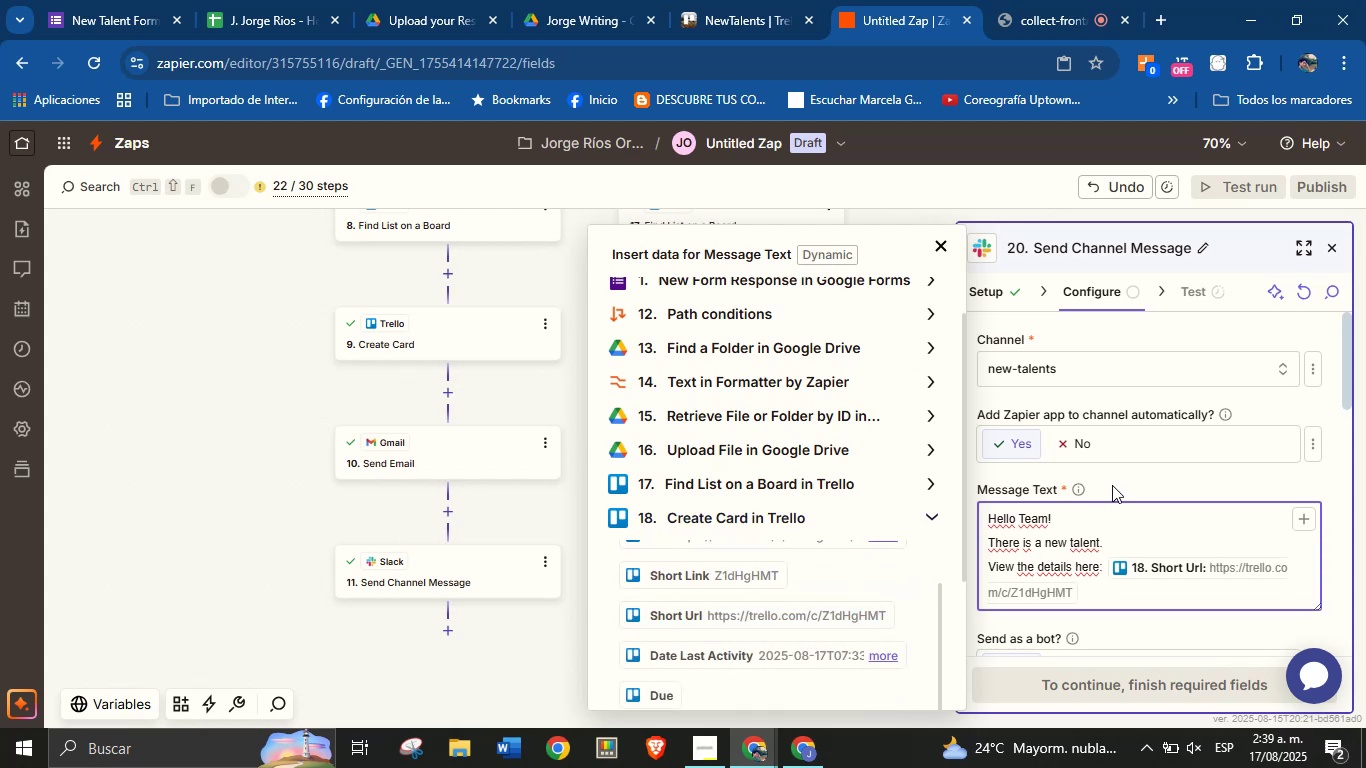 
left_click([1114, 483])
 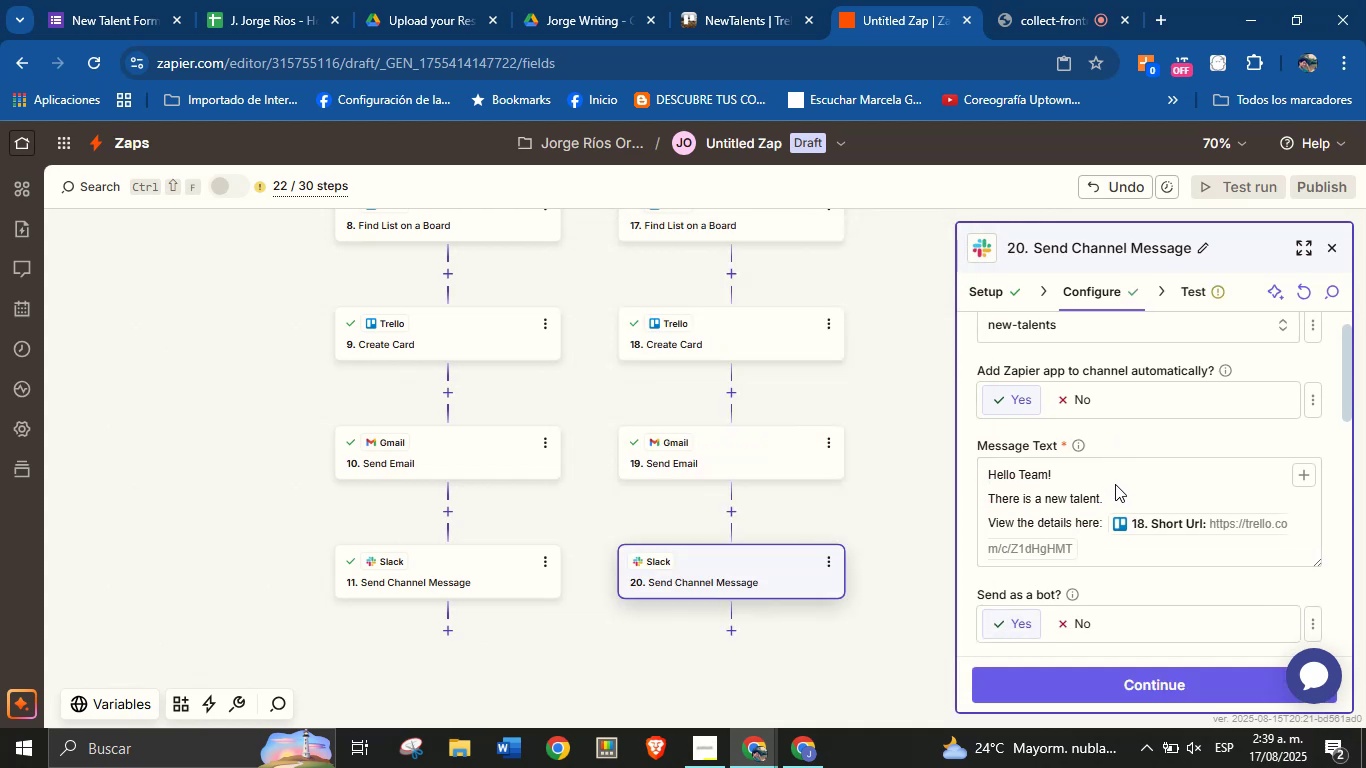 
scroll: coordinate [1066, 597], scroll_direction: down, amount: 2.0
 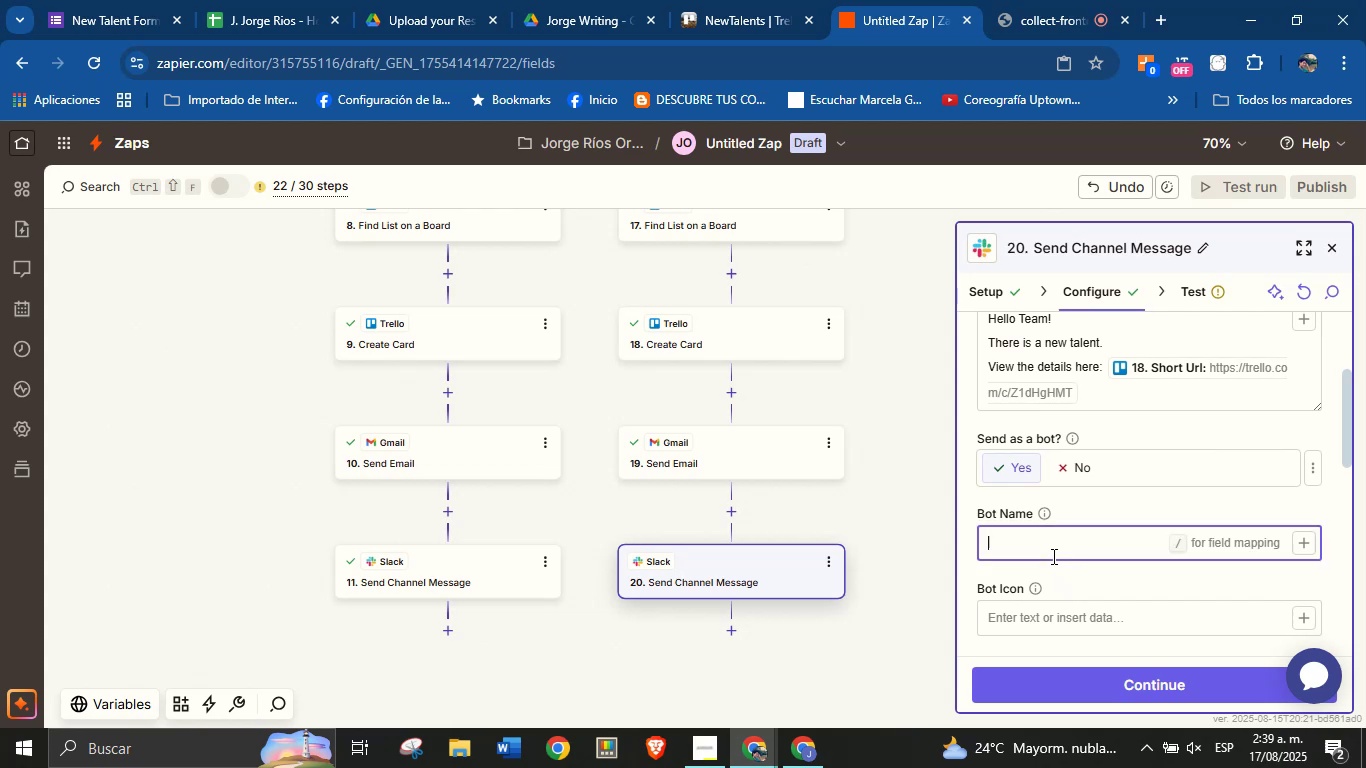 
left_click([1052, 556])
 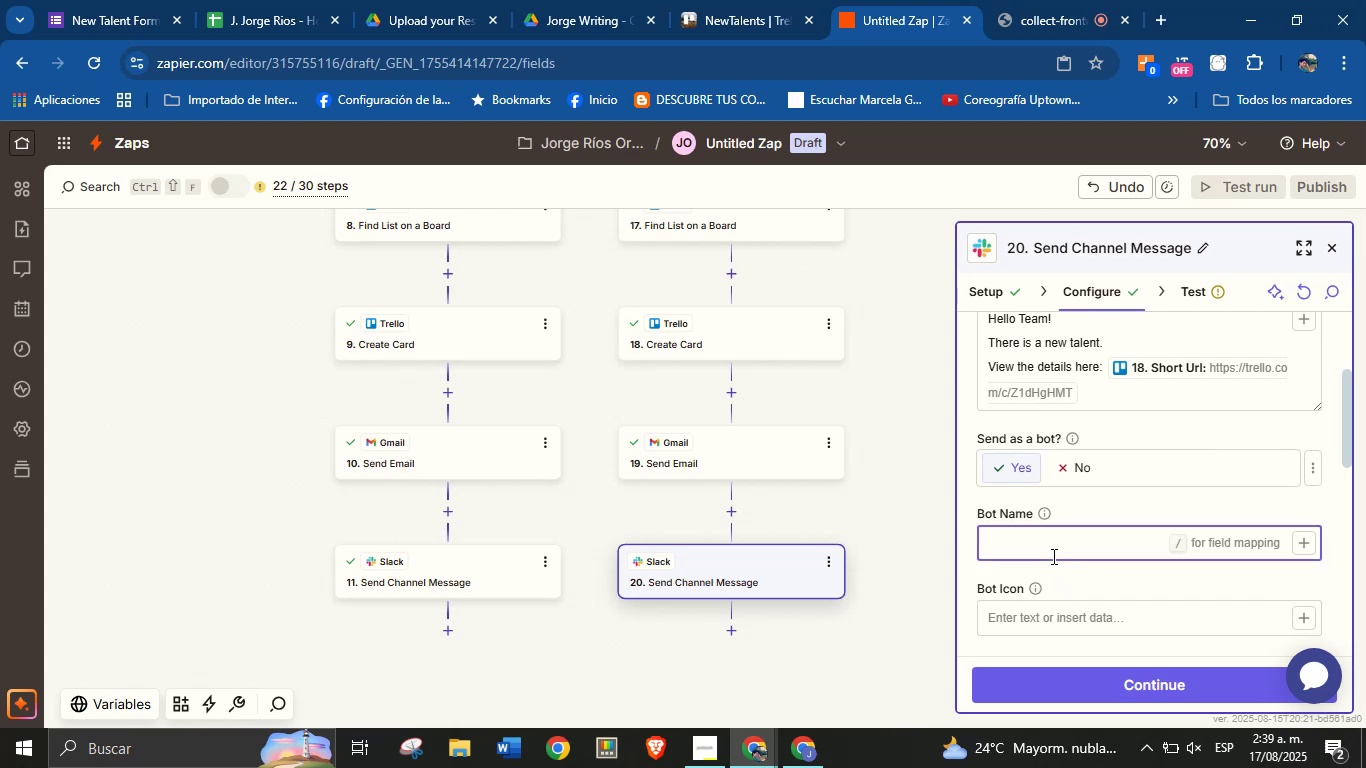 
type(Orenji from ColJob)
 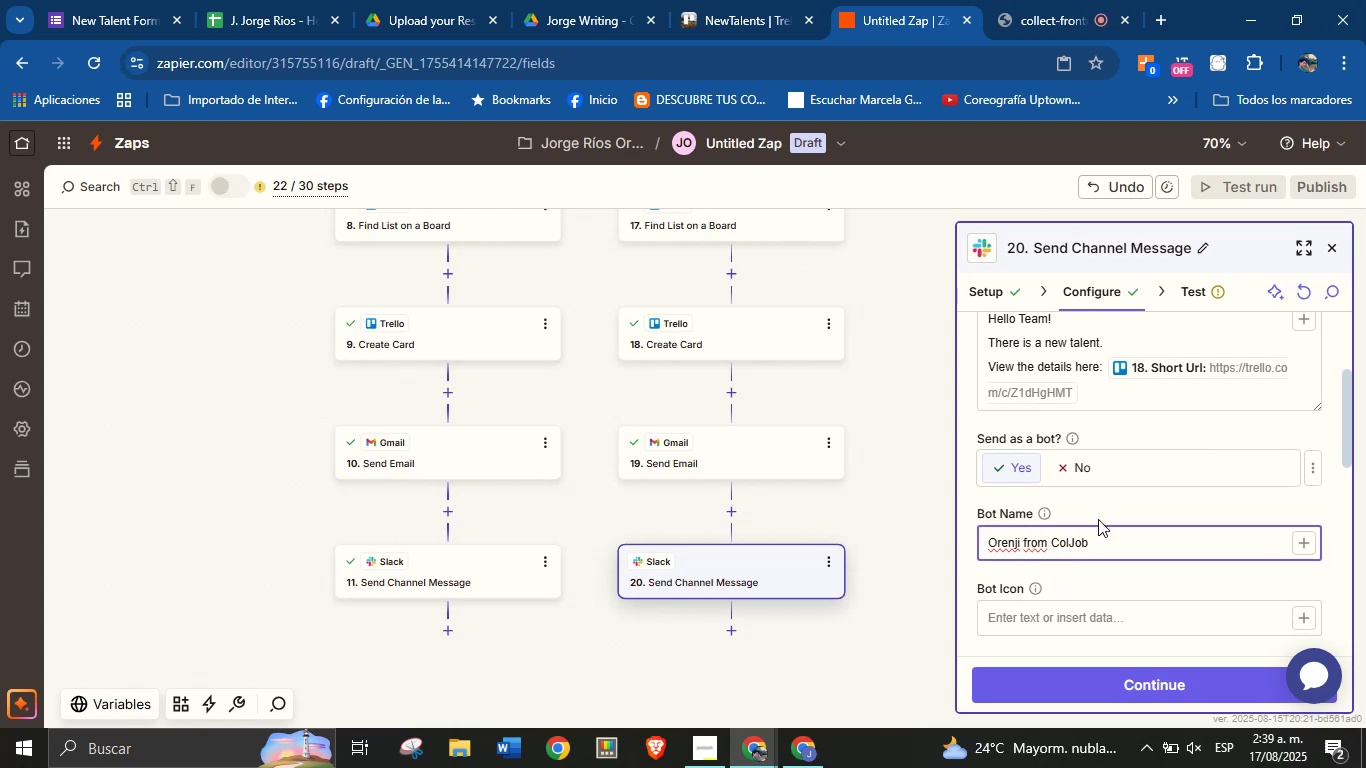 
left_click([1102, 512])
 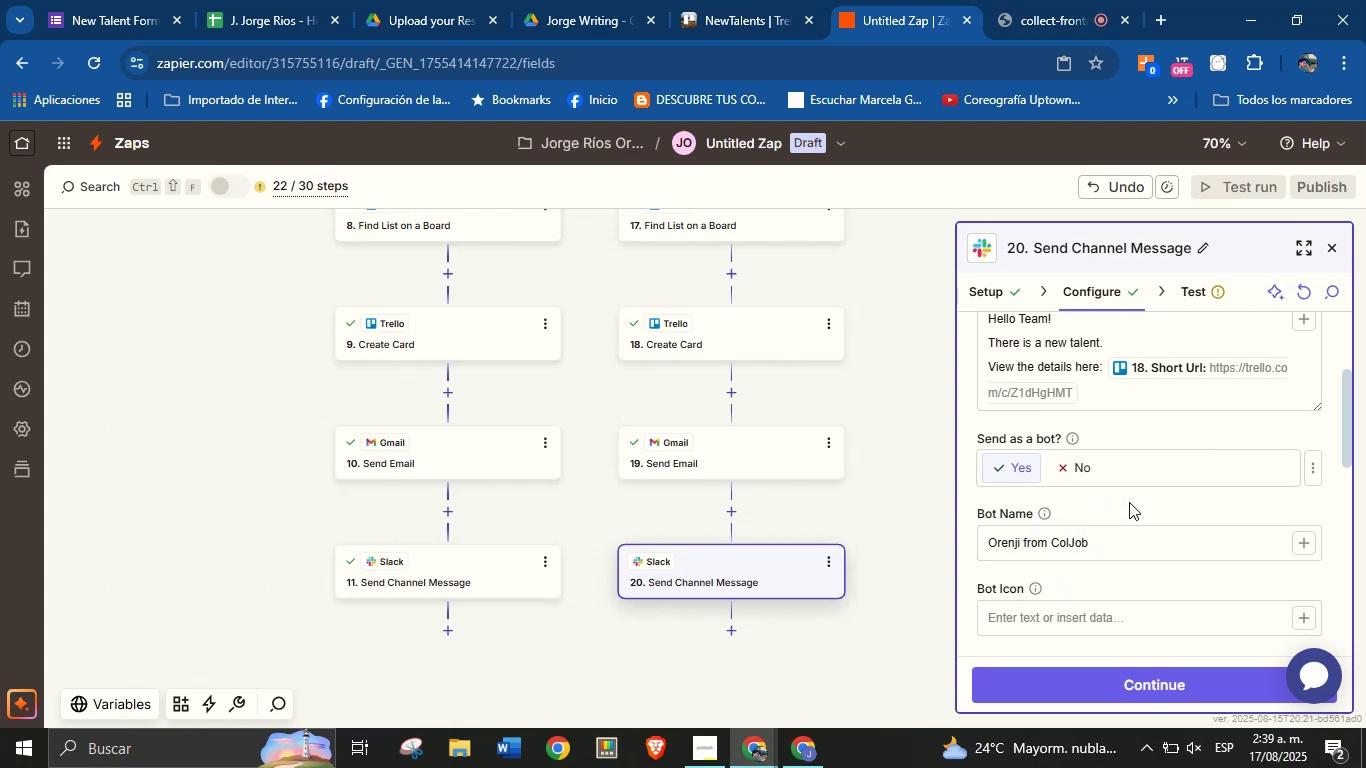 
scroll: coordinate [1138, 493], scroll_direction: down, amount: 2.0
 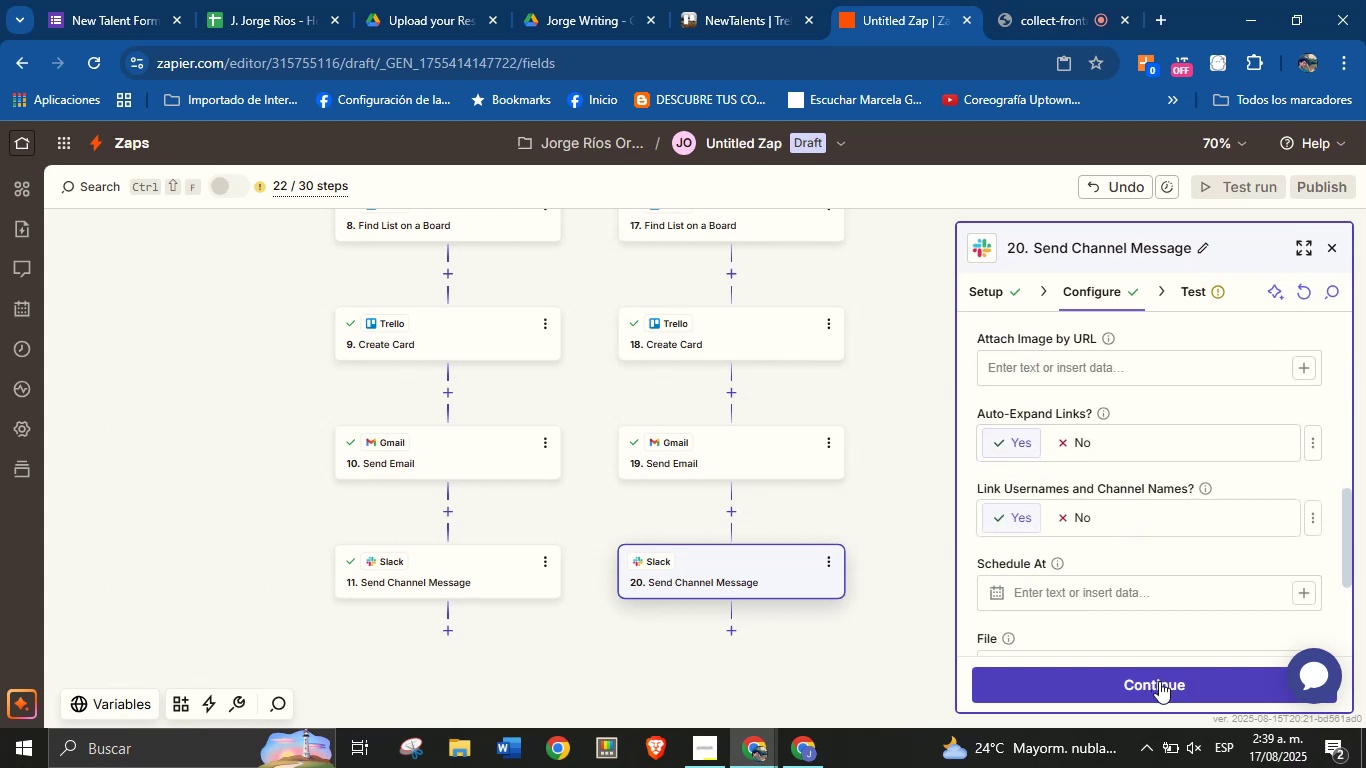 
left_click([1159, 681])
 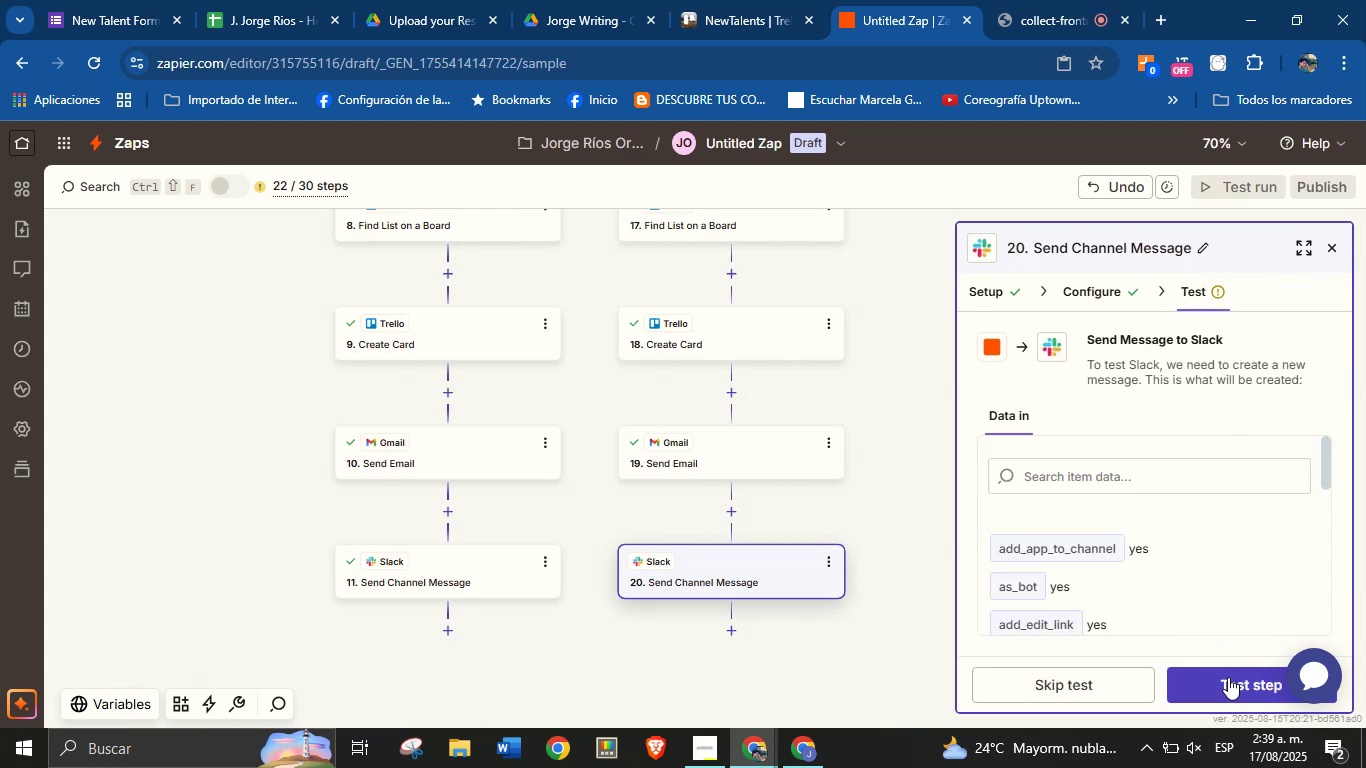 
left_click([1228, 686])
 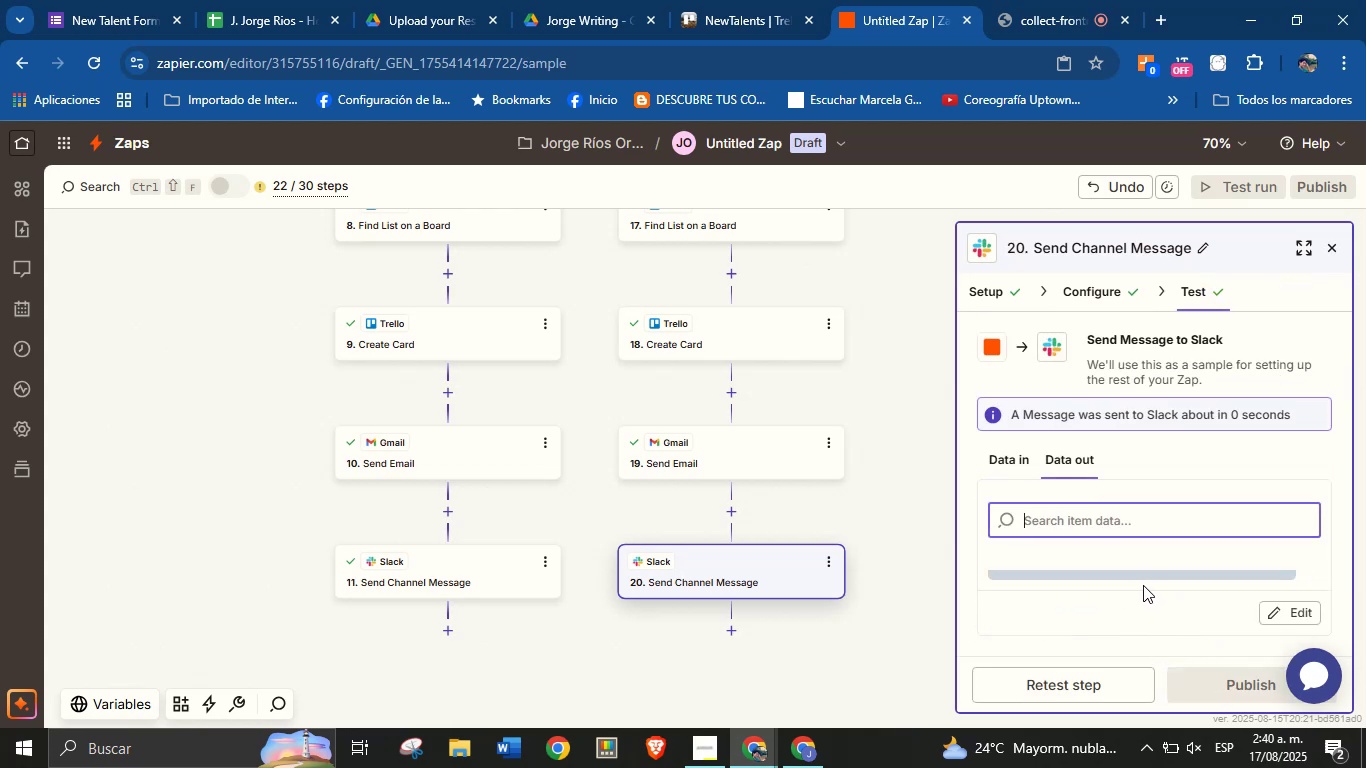 
left_click_drag(start_coordinate=[918, 570], to_coordinate=[886, 606])
 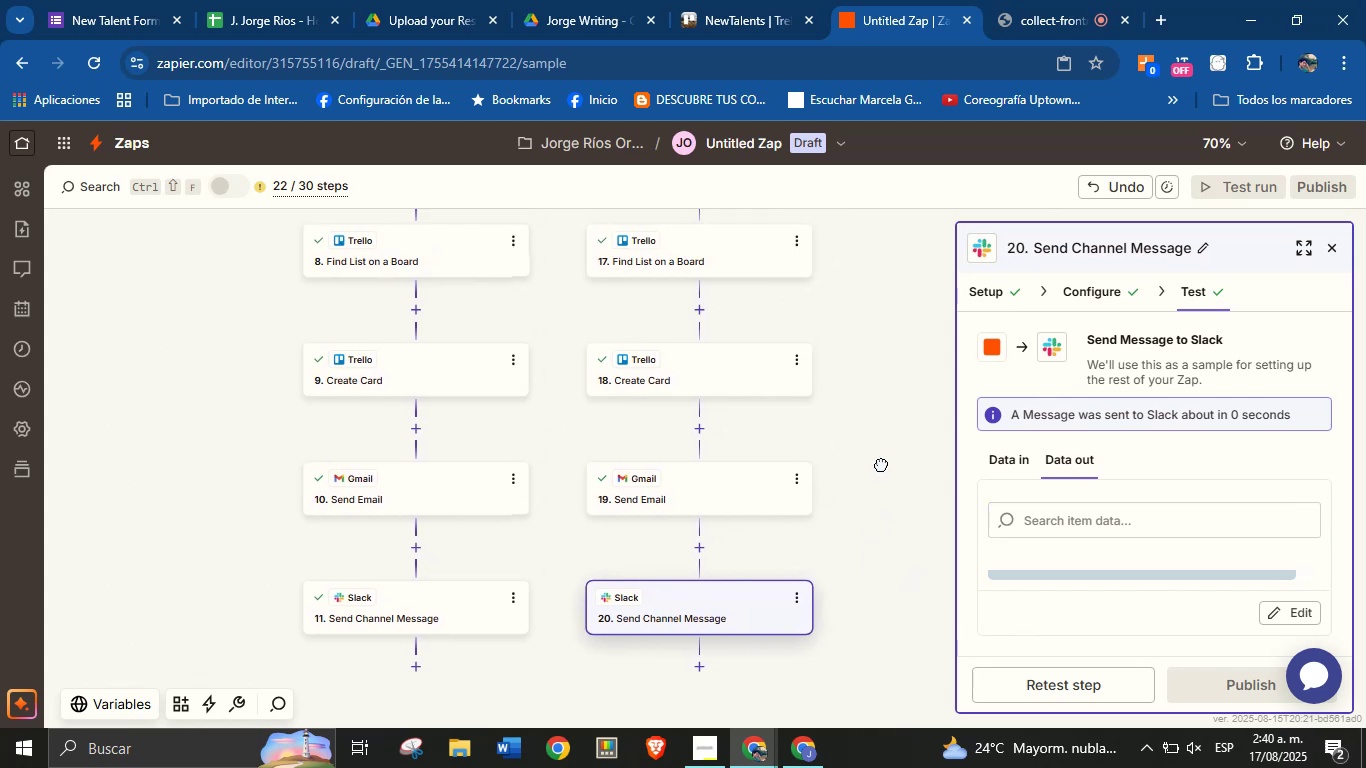 
left_click_drag(start_coordinate=[881, 464], to_coordinate=[779, 581])
 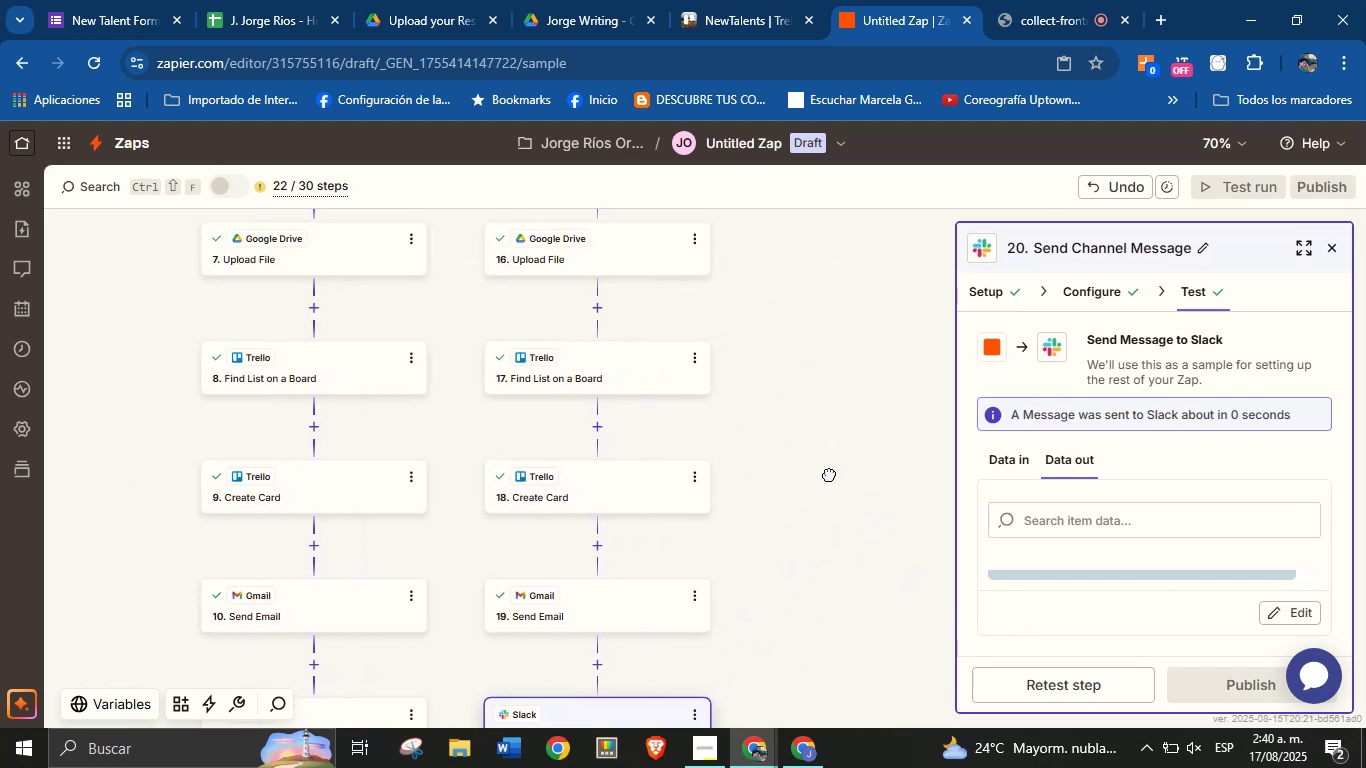 
left_click_drag(start_coordinate=[834, 460], to_coordinate=[760, 558])
 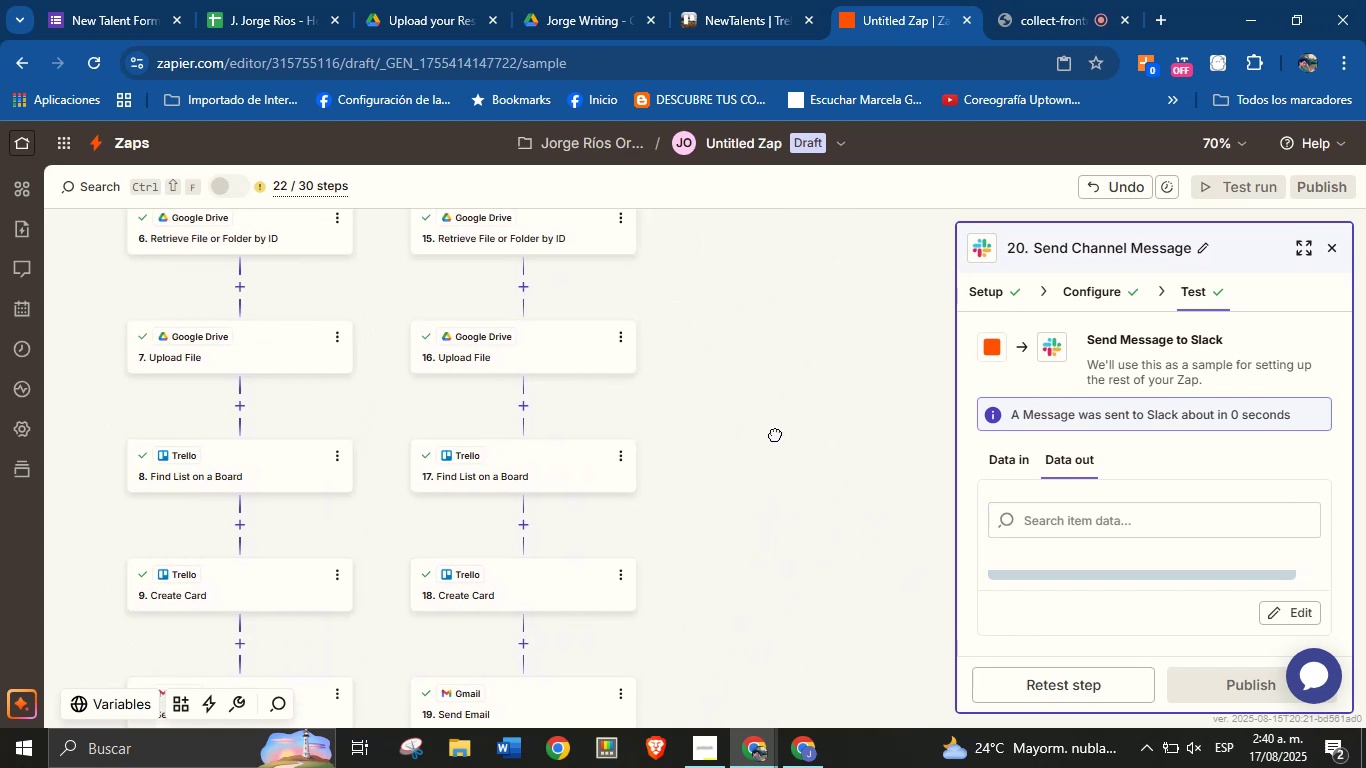 
left_click_drag(start_coordinate=[775, 432], to_coordinate=[743, 571])
 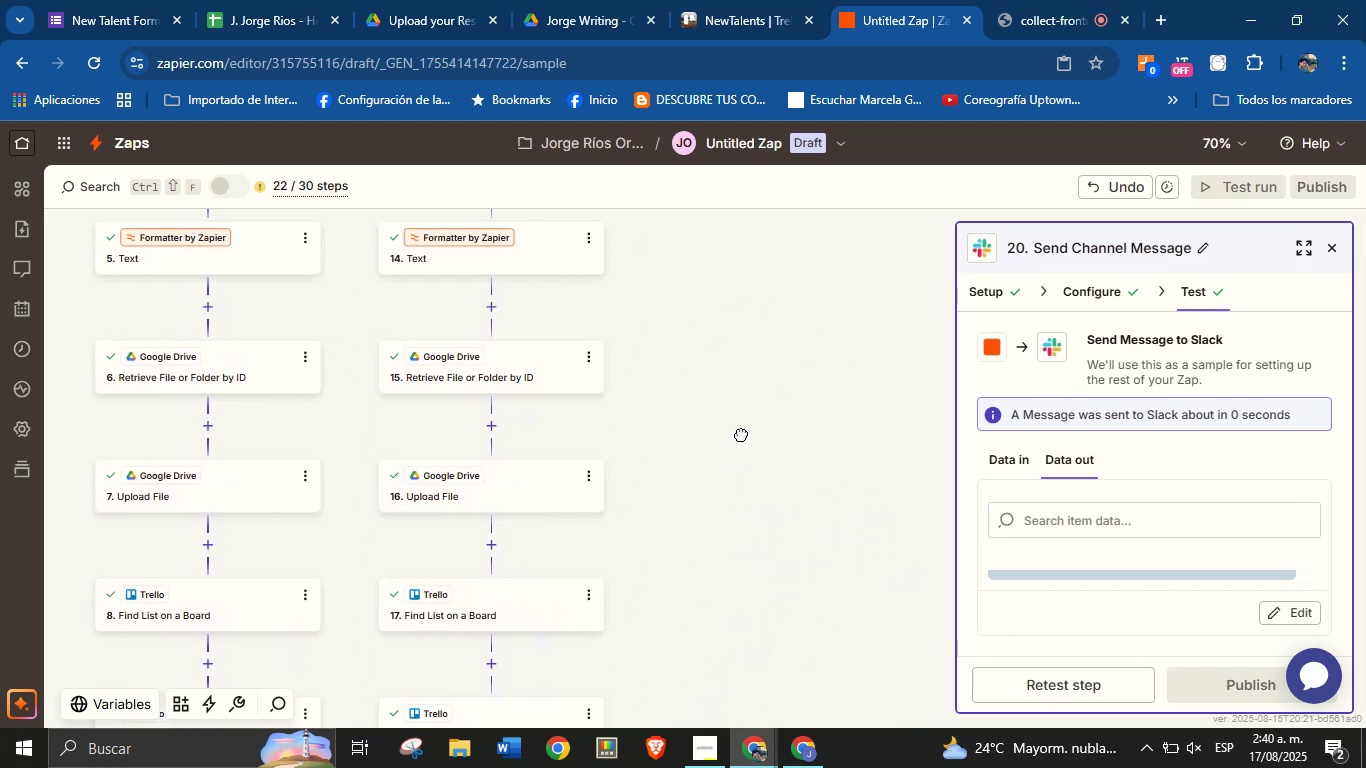 
left_click_drag(start_coordinate=[740, 432], to_coordinate=[711, 559])
 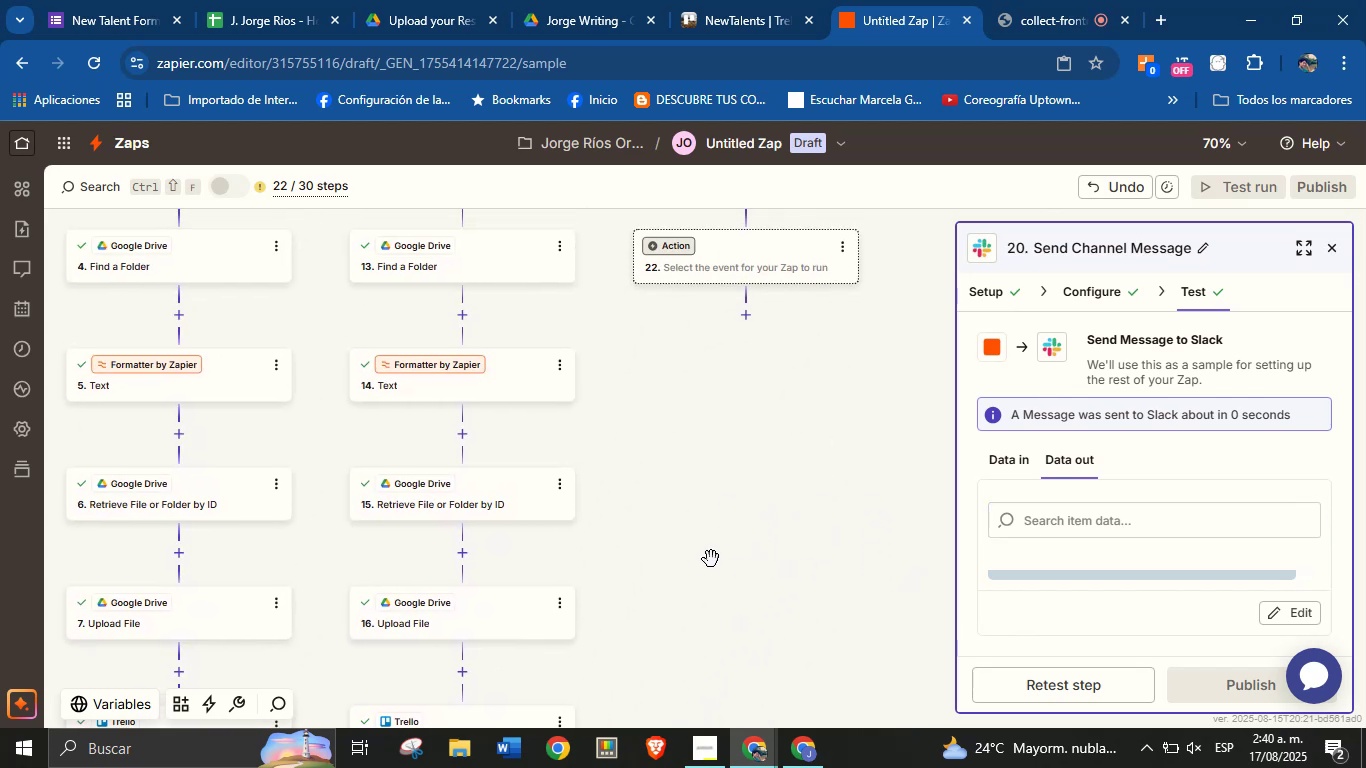 
scroll: coordinate [711, 559], scroll_direction: up, amount: 2.0
 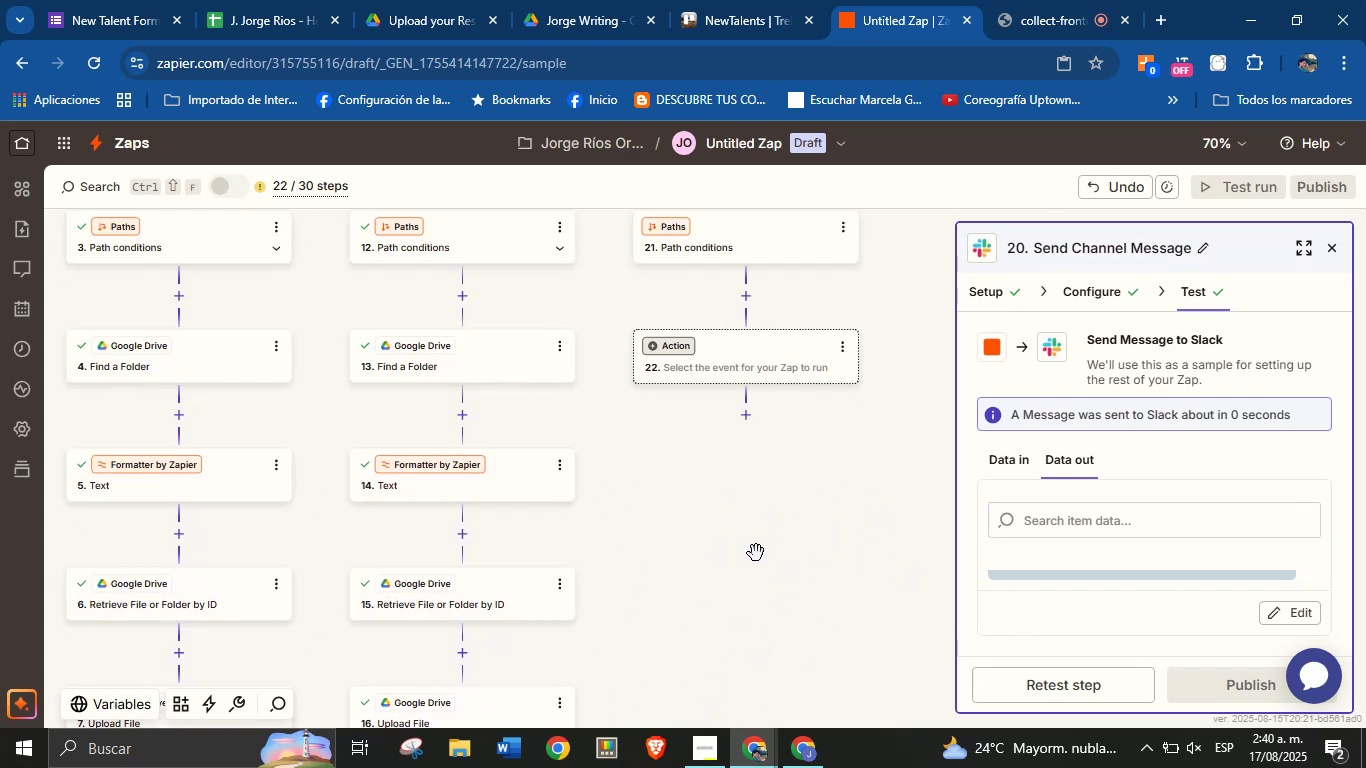 
left_click_drag(start_coordinate=[756, 553], to_coordinate=[654, 627])
 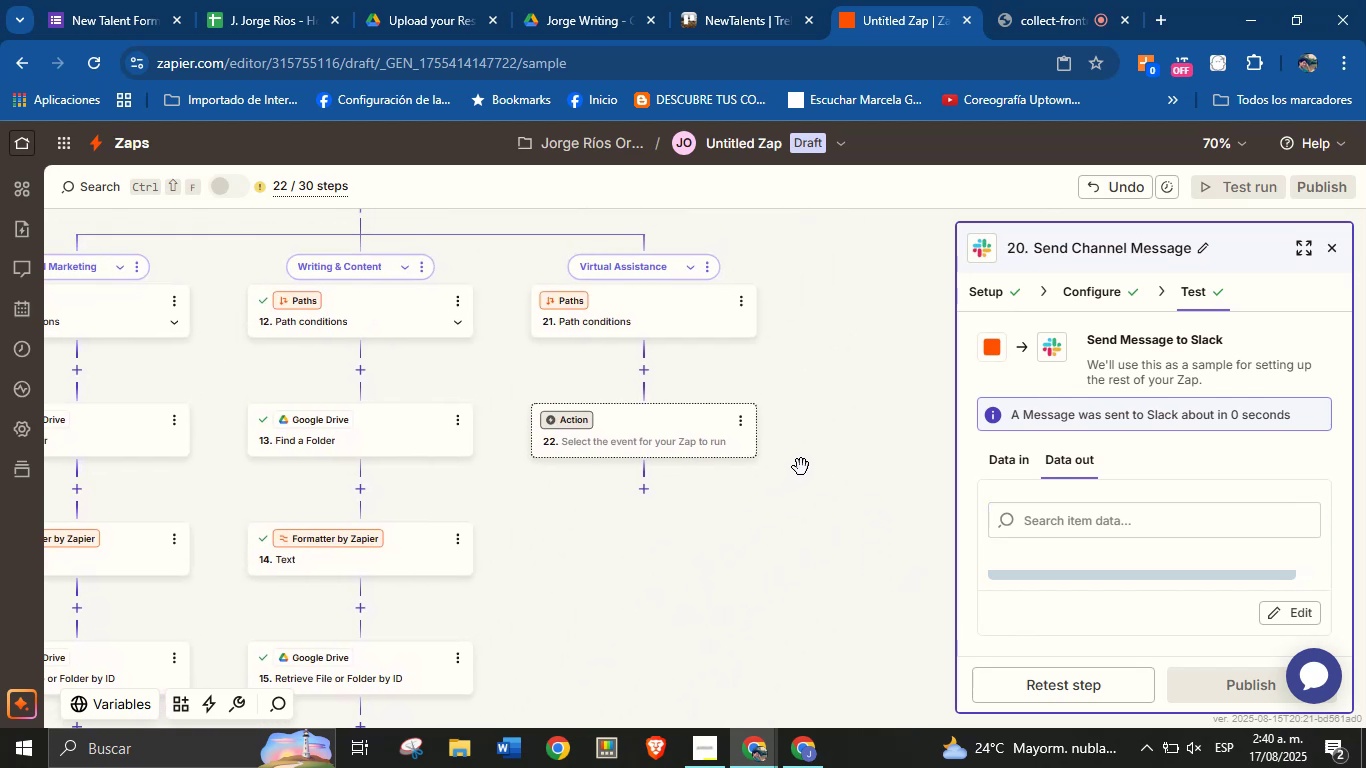 
left_click_drag(start_coordinate=[801, 467], to_coordinate=[793, 510])
 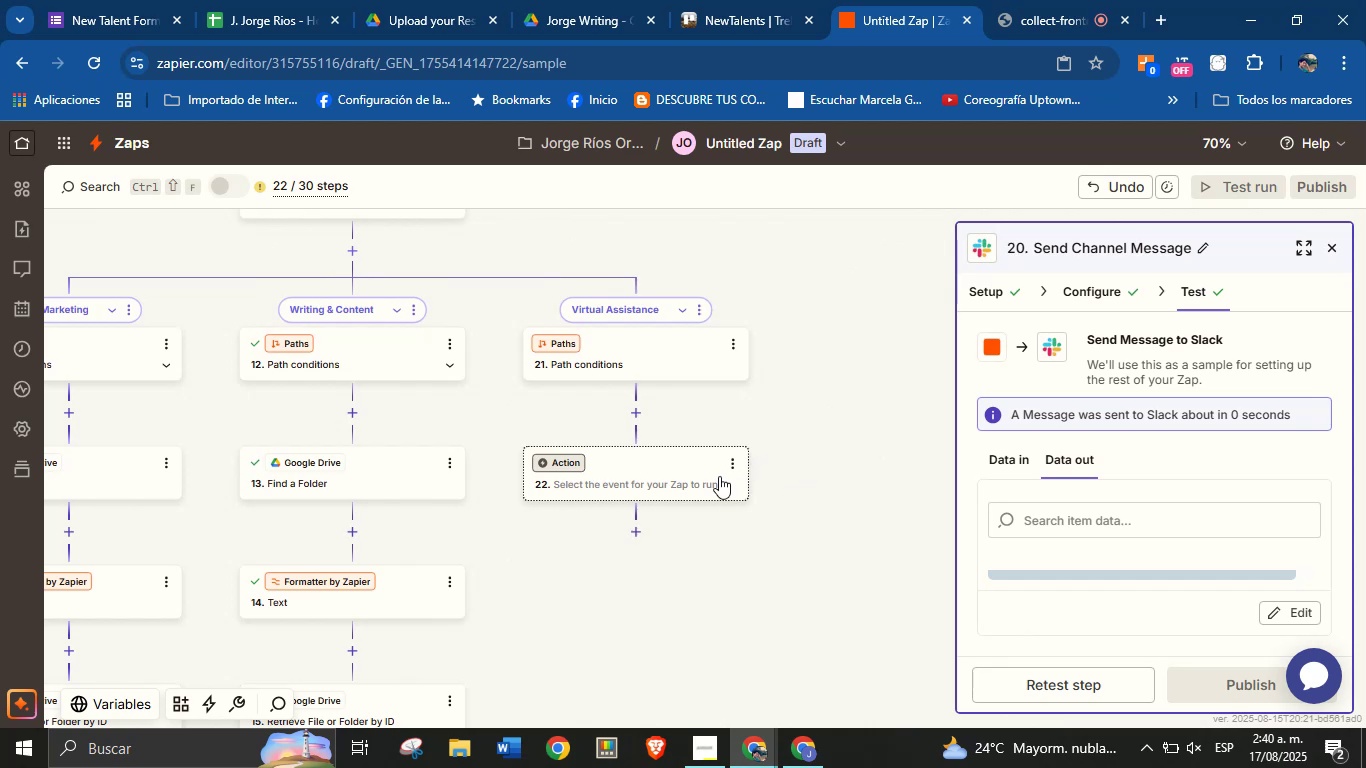 
wait(10.99)
 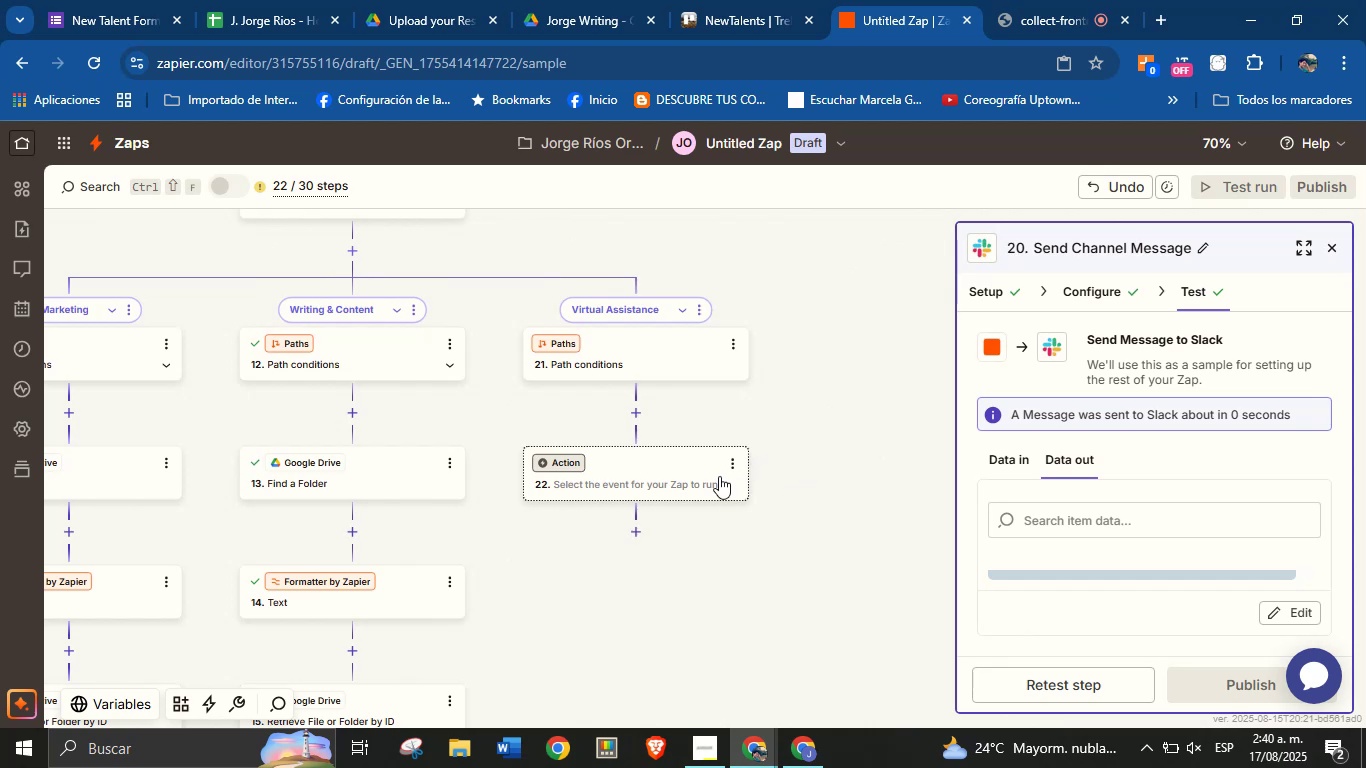 
left_click([1050, 467])
 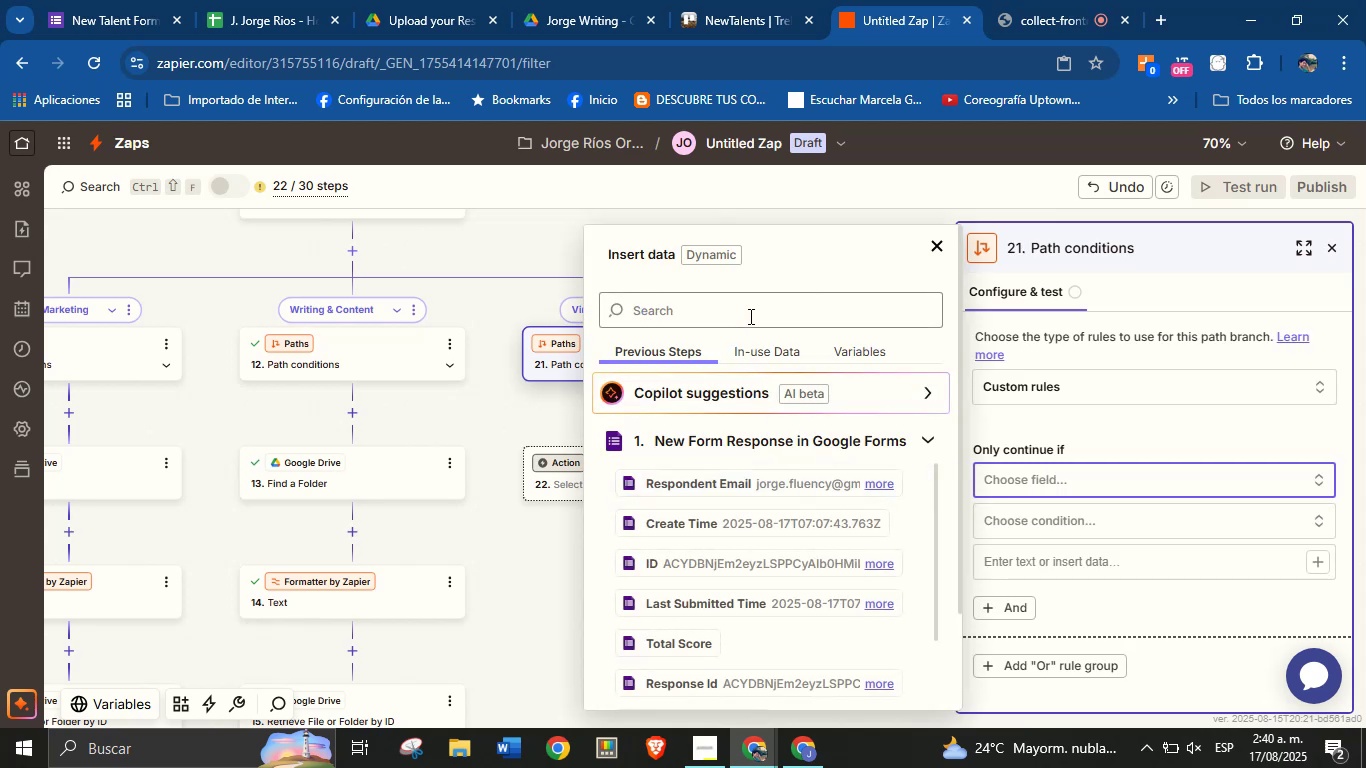 
left_click([749, 316])
 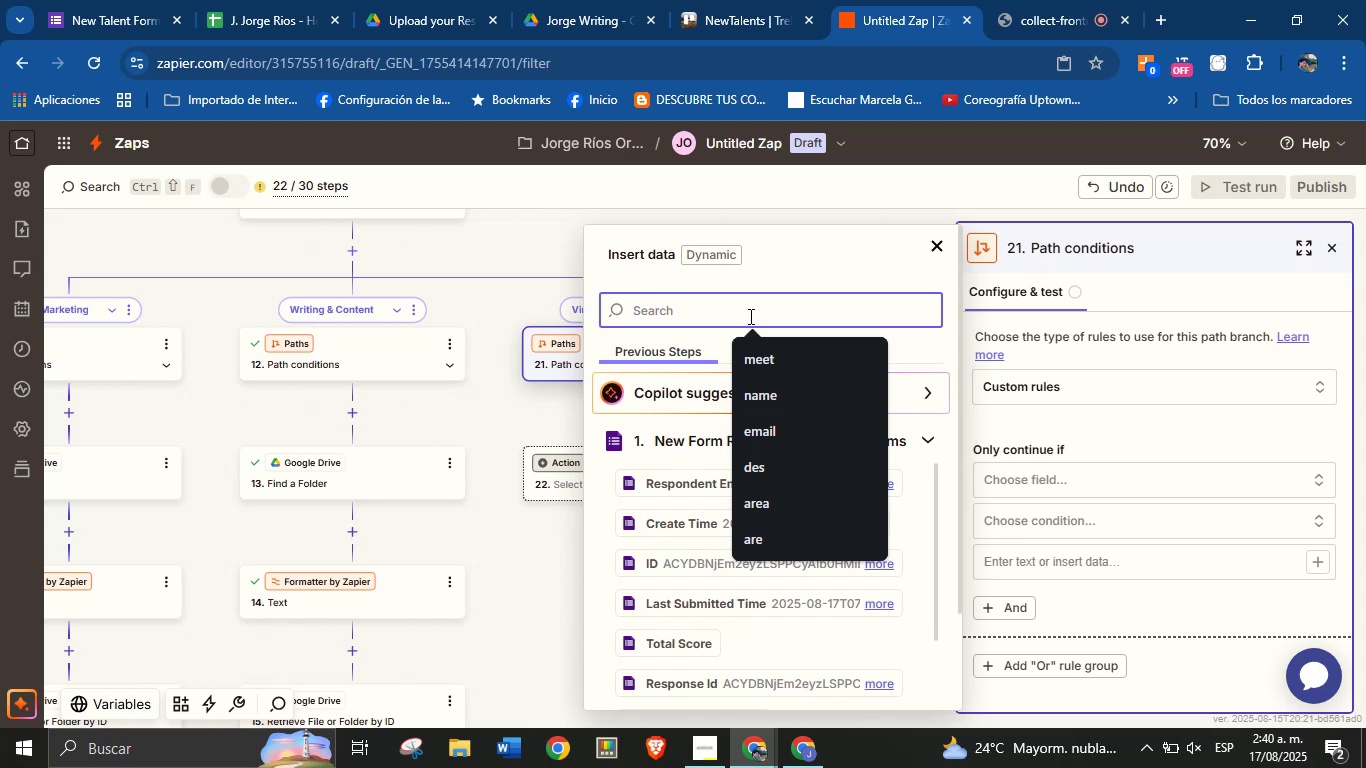 
wait(21.34)
 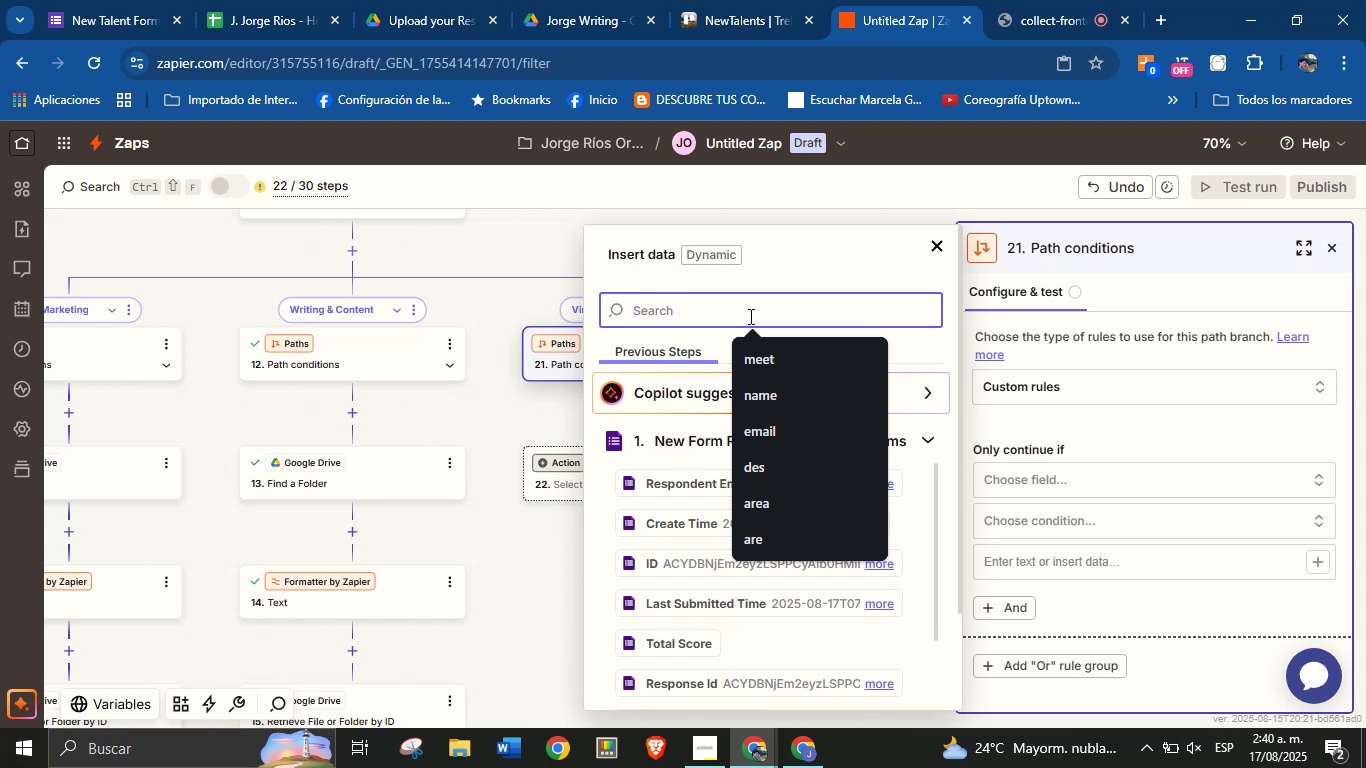 
type(at)
key(Backspace)
type(re)
 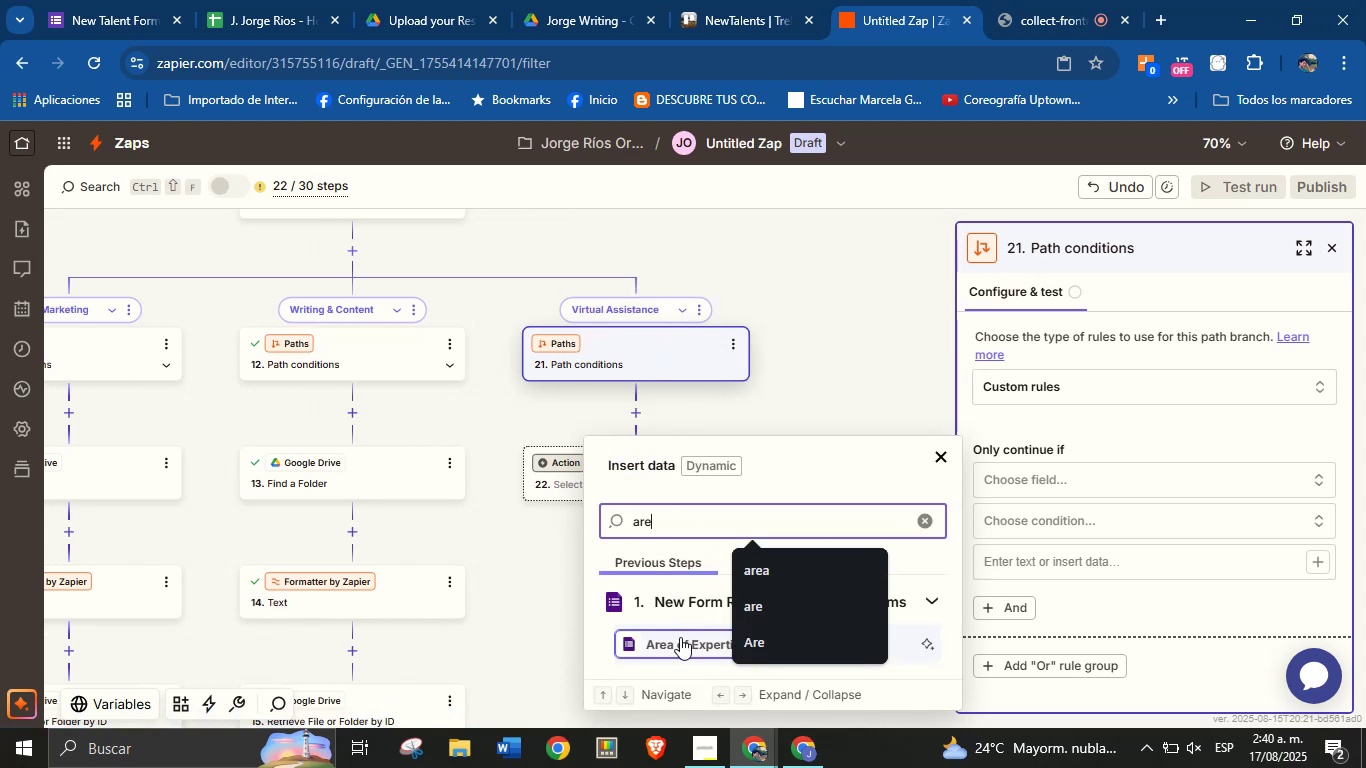 
left_click([680, 637])
 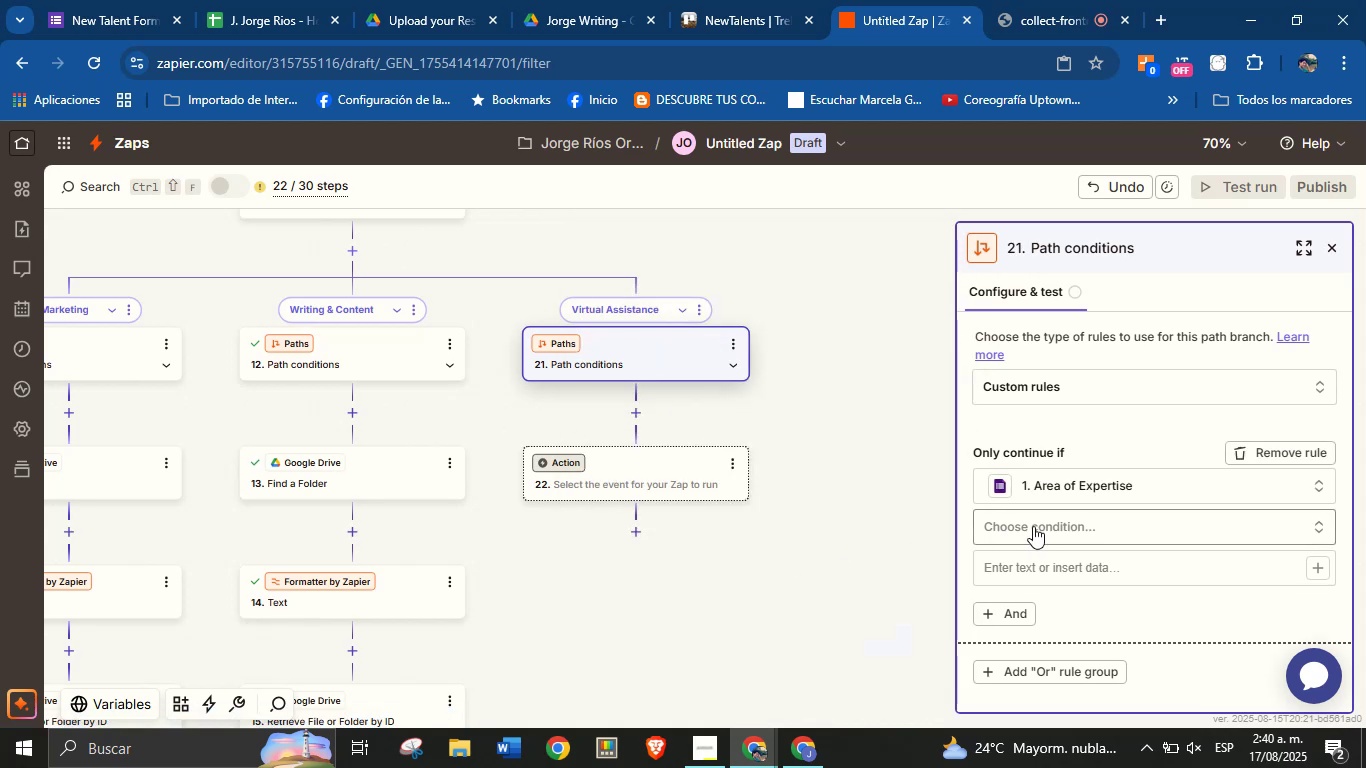 
left_click([1033, 526])
 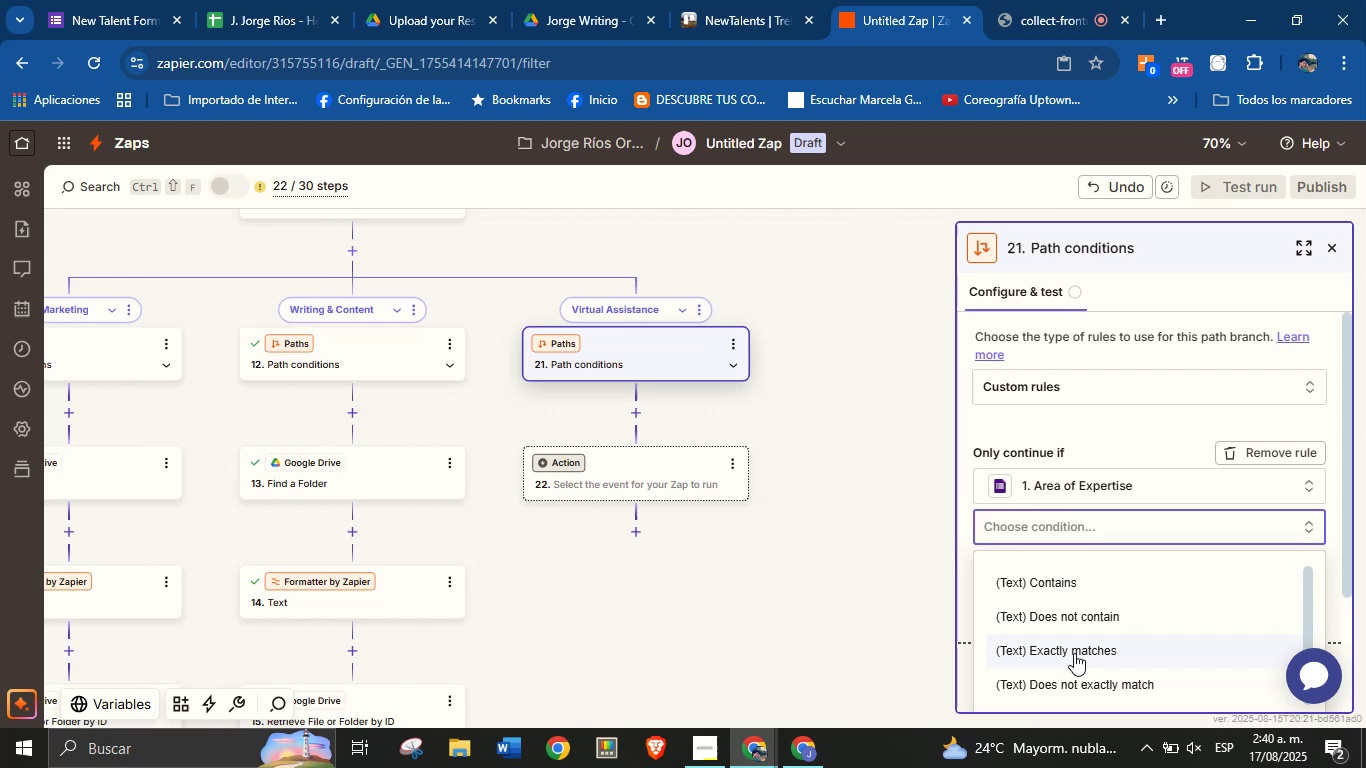 
left_click([1074, 653])
 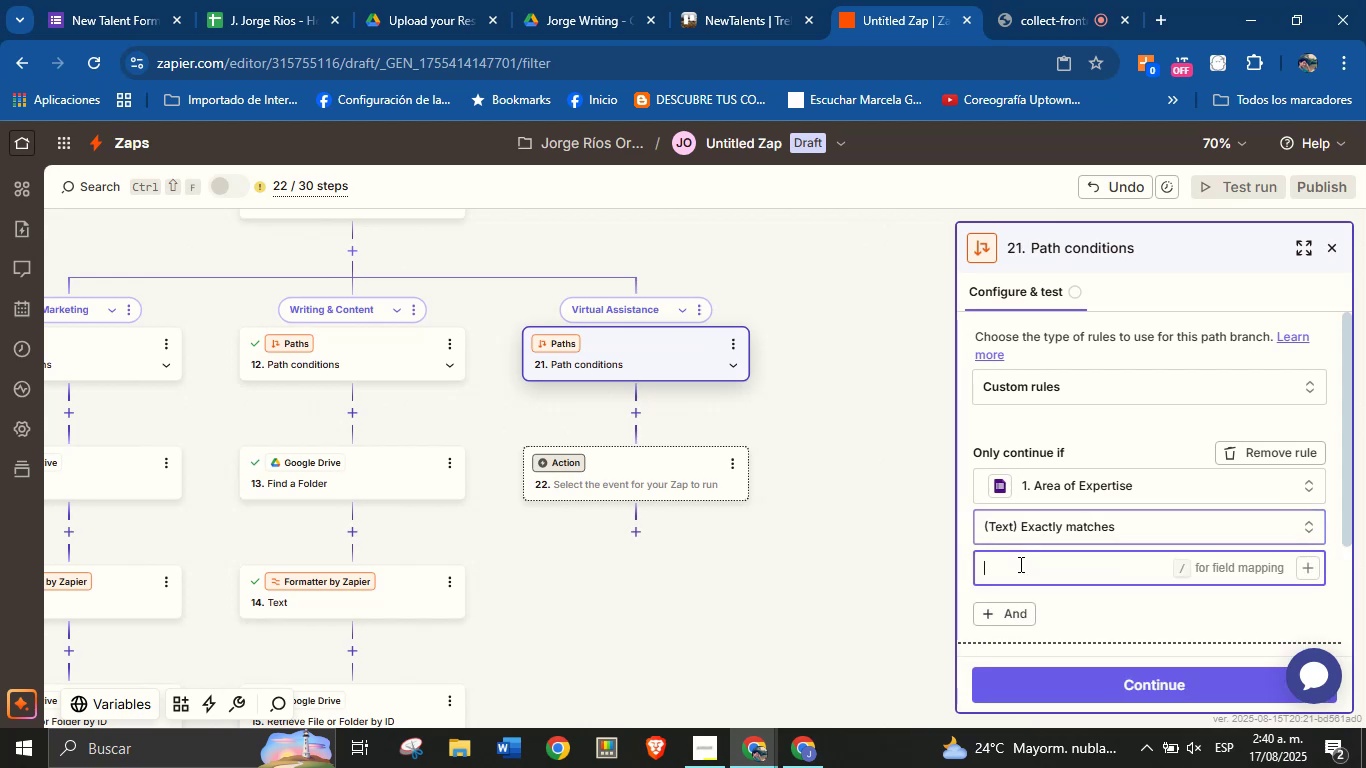 
left_click([1019, 564])
 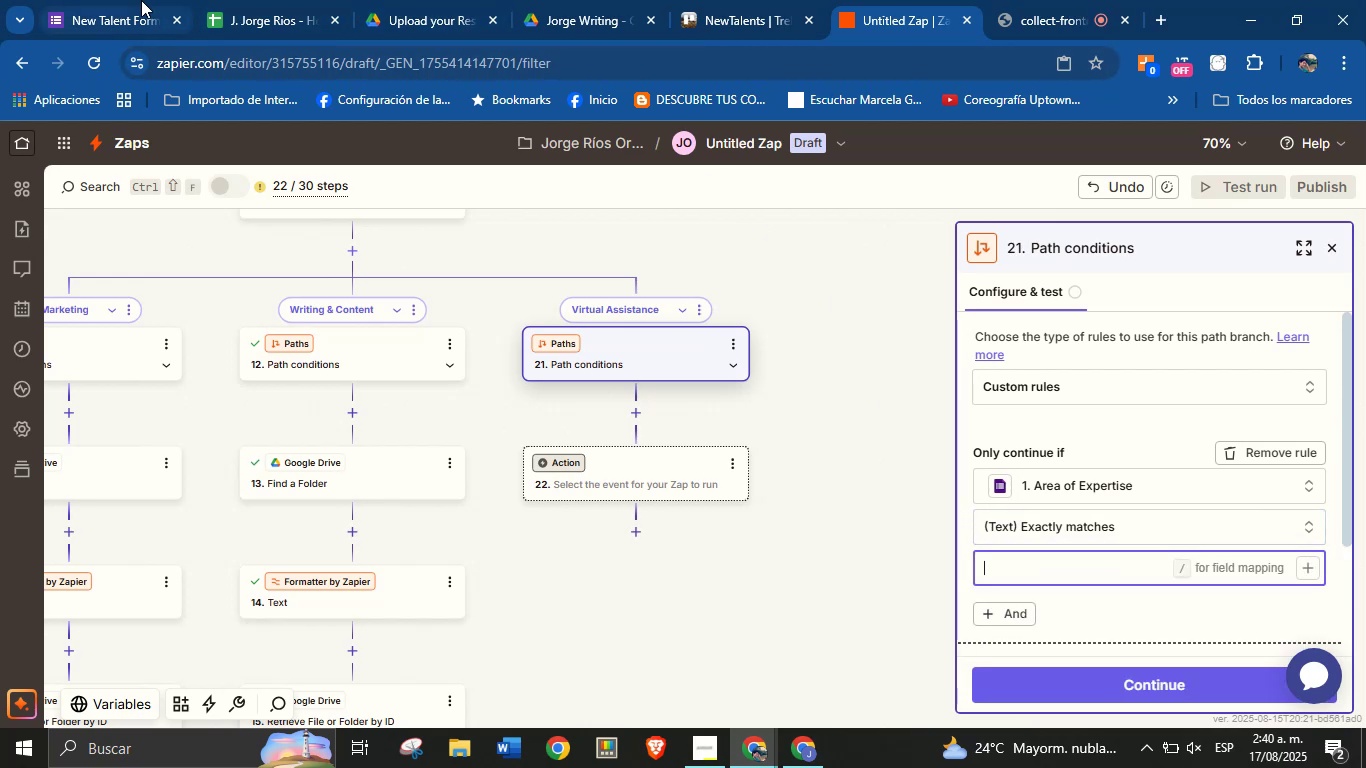 
left_click([141, 0])
 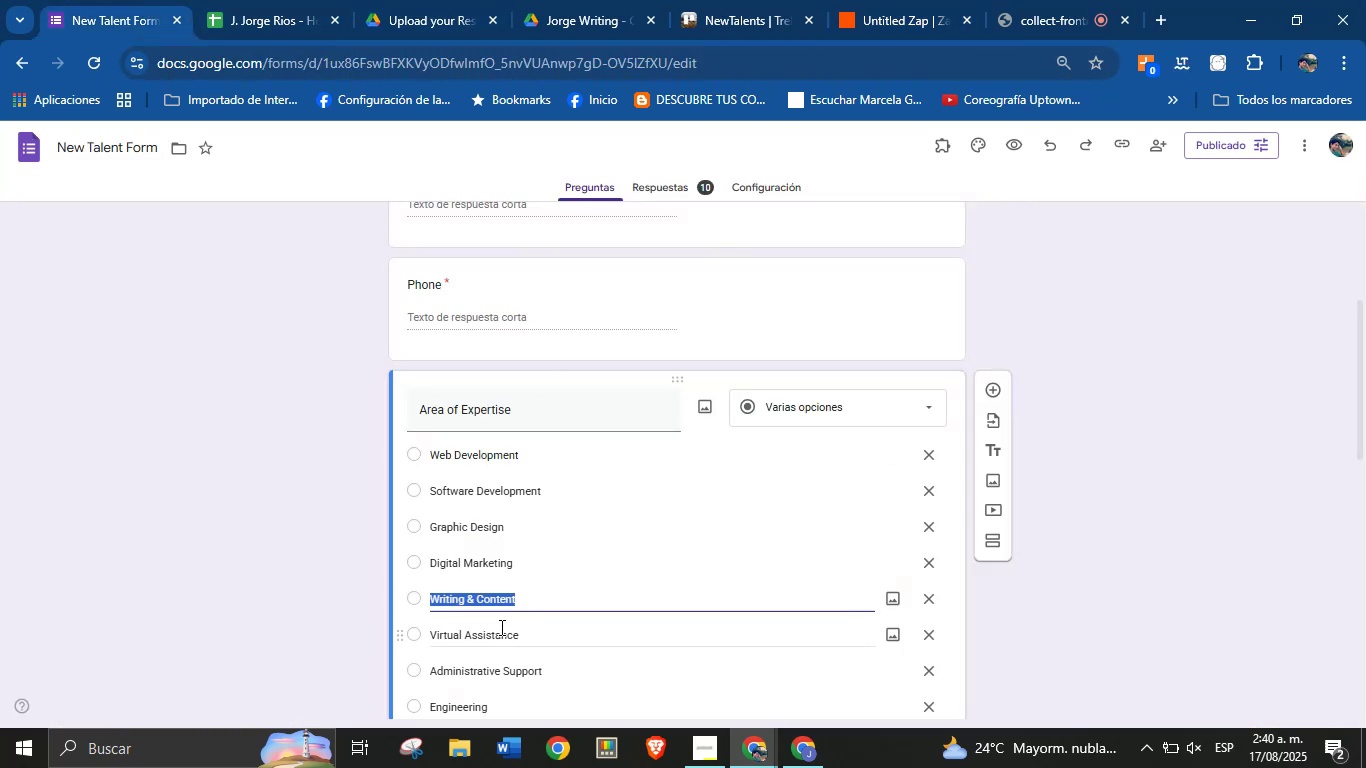 
left_click([500, 627])
 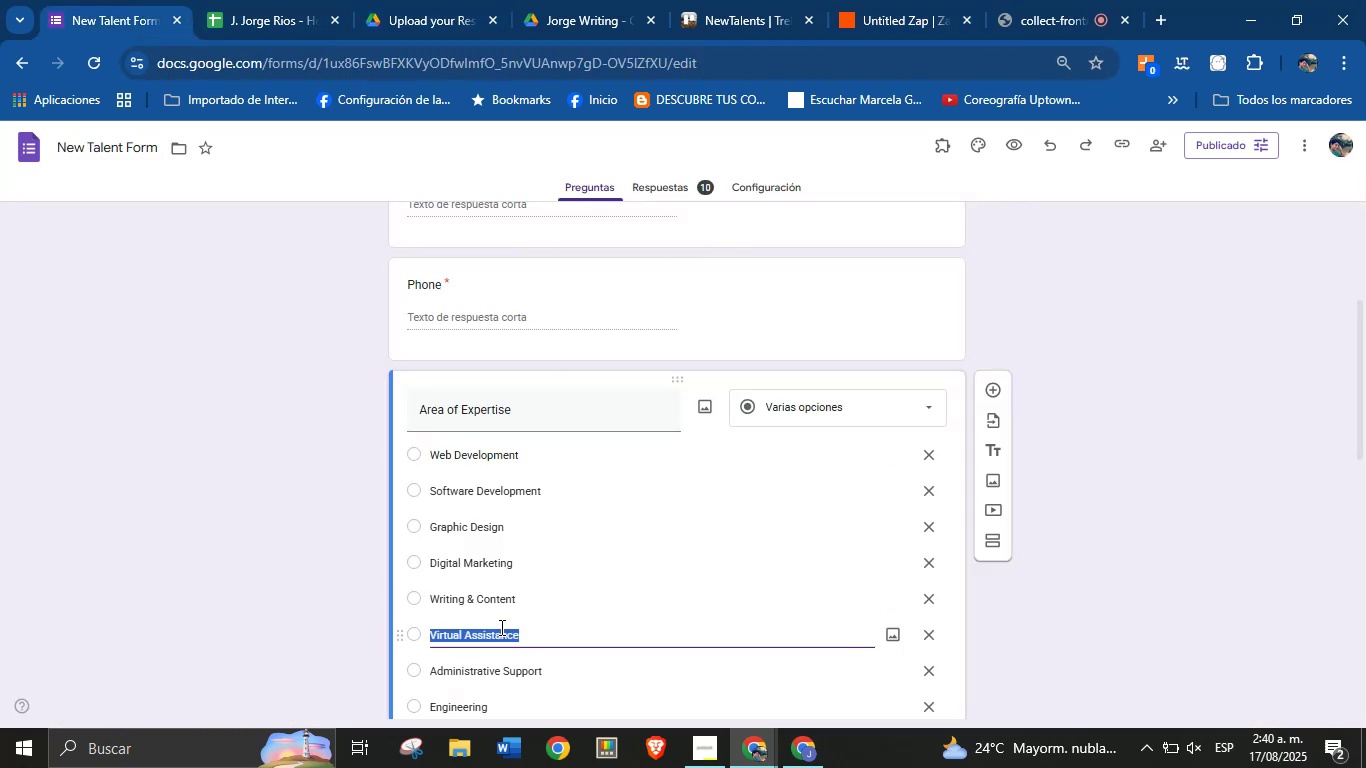 
key(Control+C)
 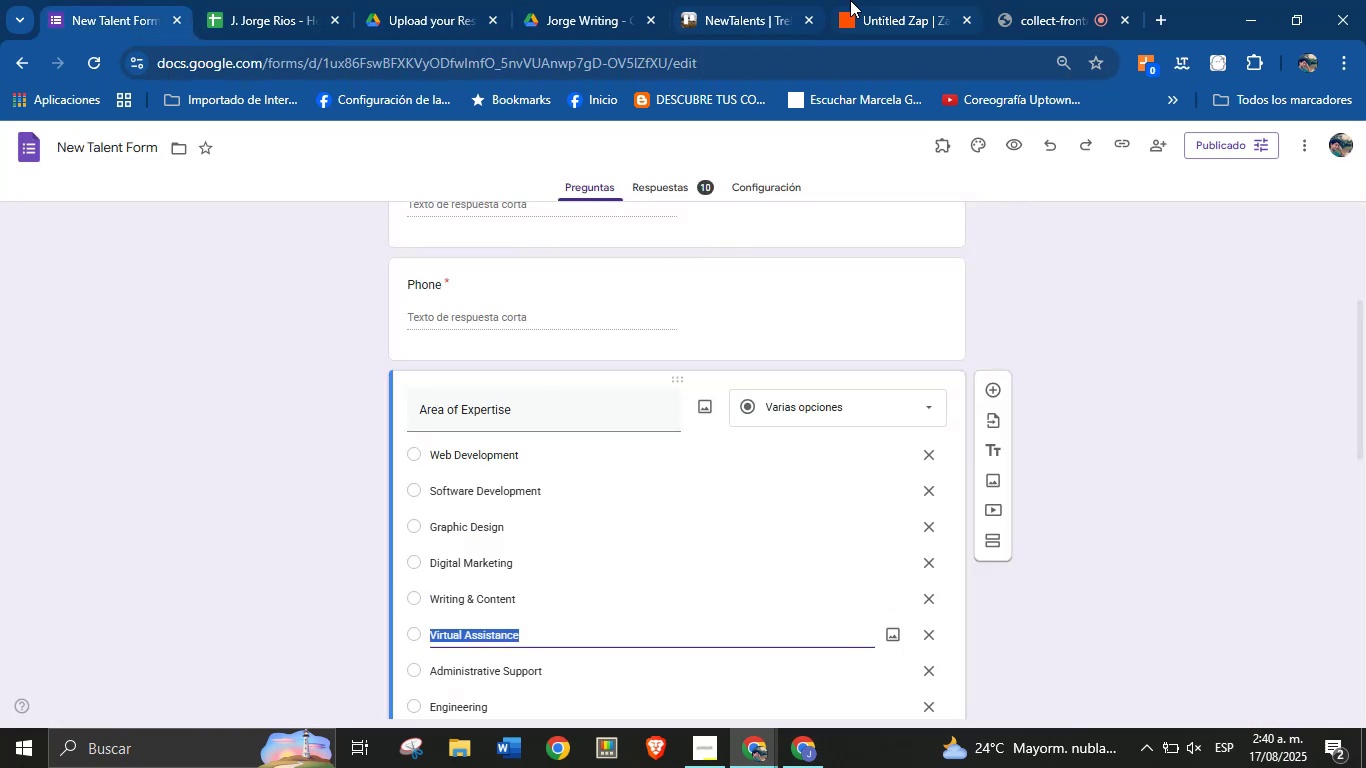 
left_click([858, 0])
 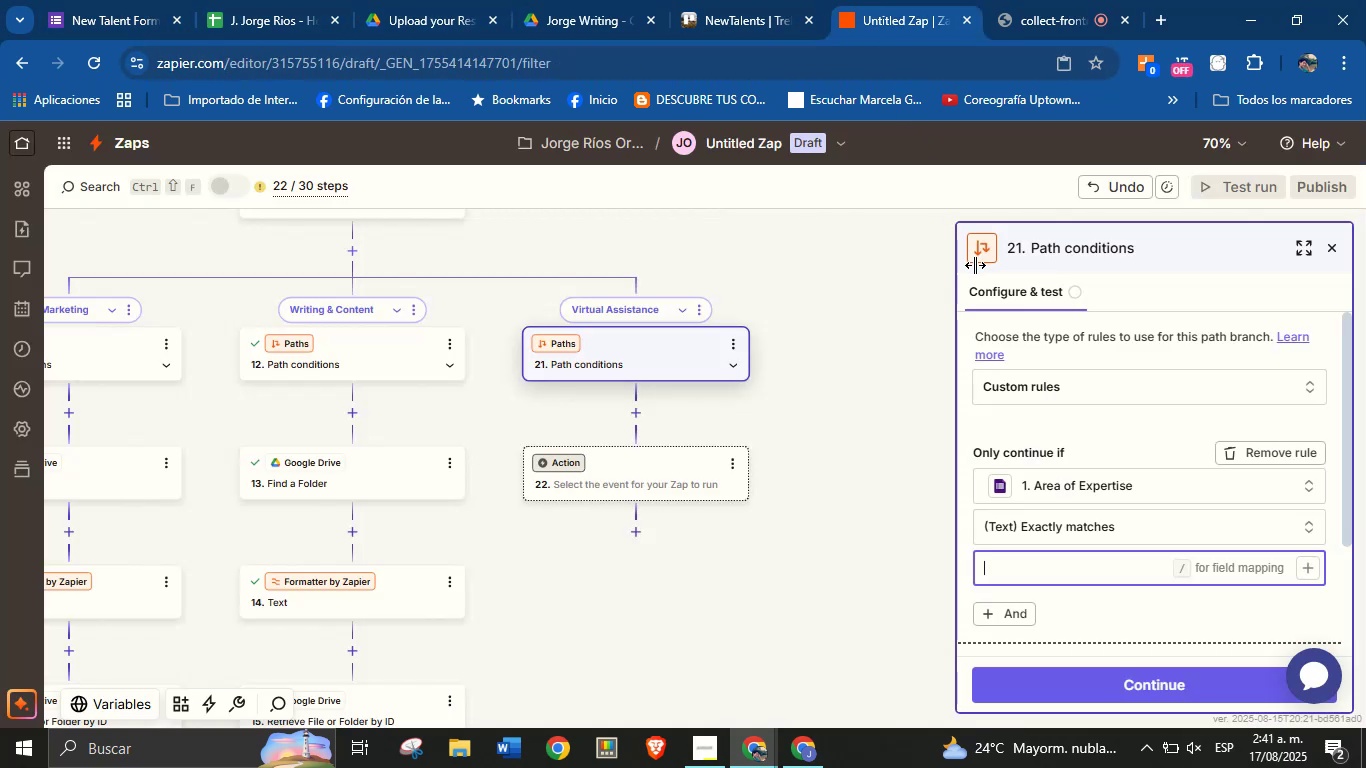 
key(Control+V)
 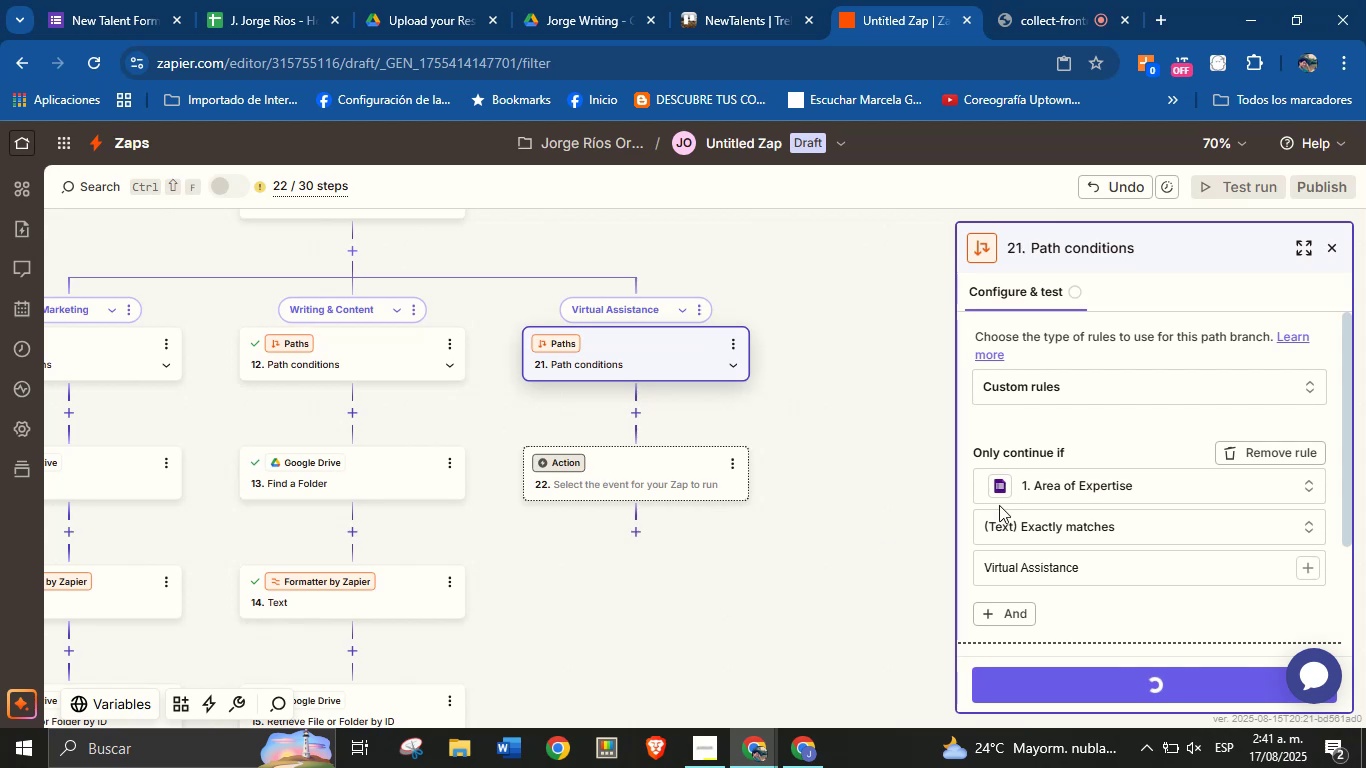 
scroll: coordinate [1051, 495], scroll_direction: down, amount: 1.0
 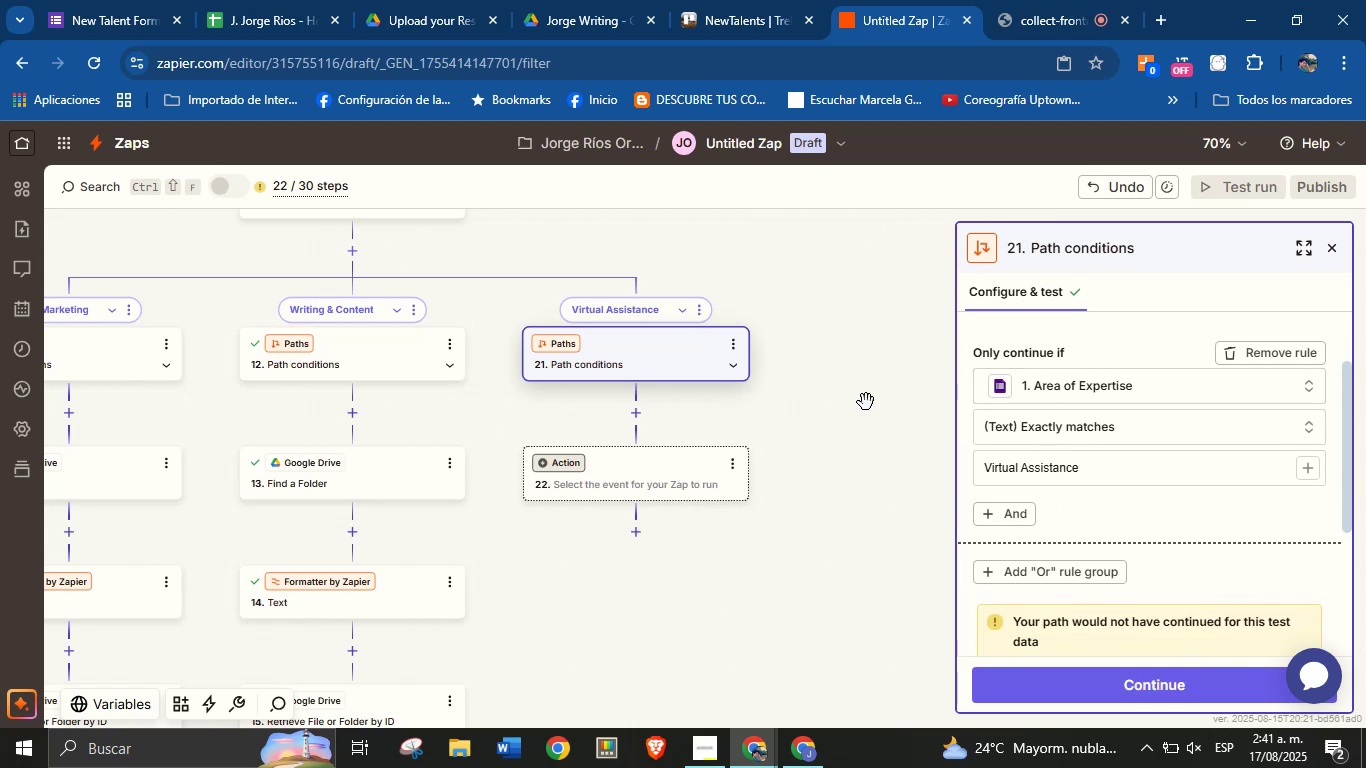 
left_click_drag(start_coordinate=[865, 401], to_coordinate=[956, 573])
 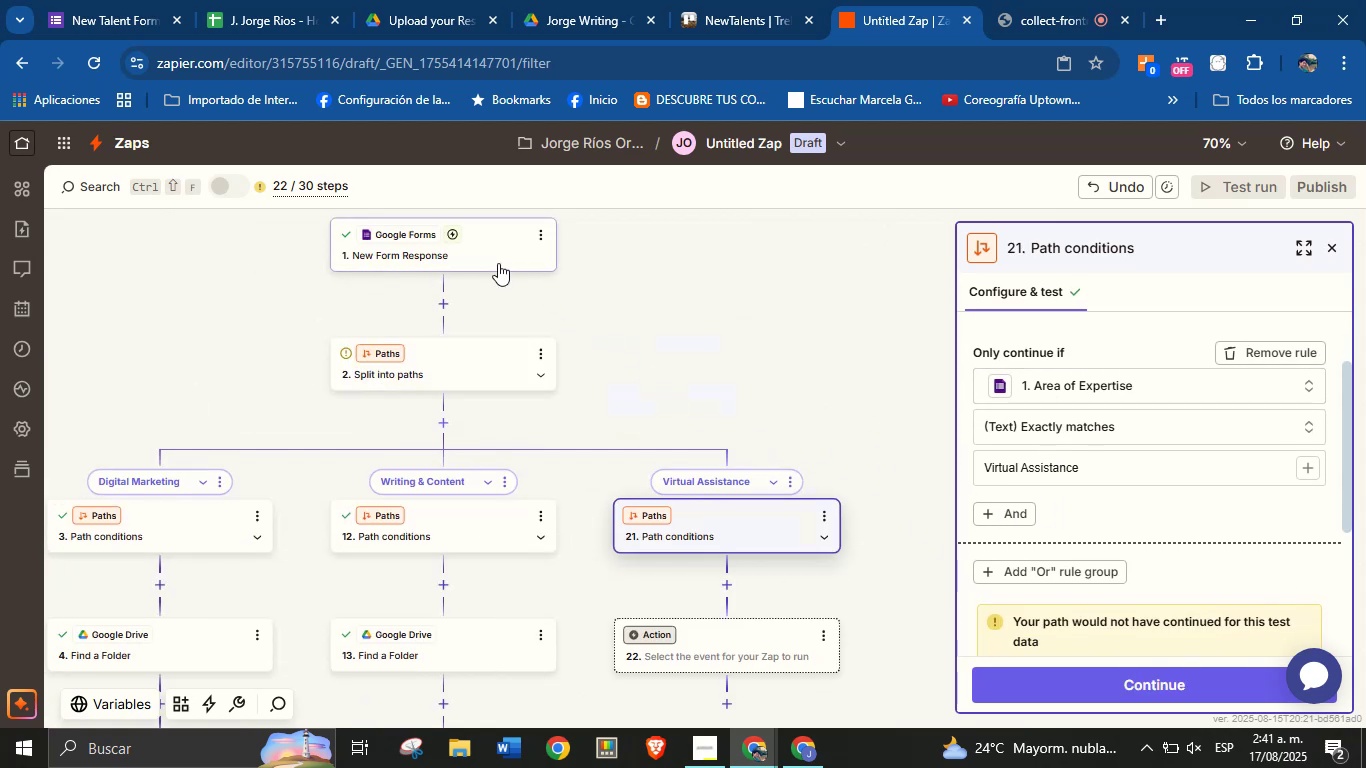 
left_click([498, 263])
 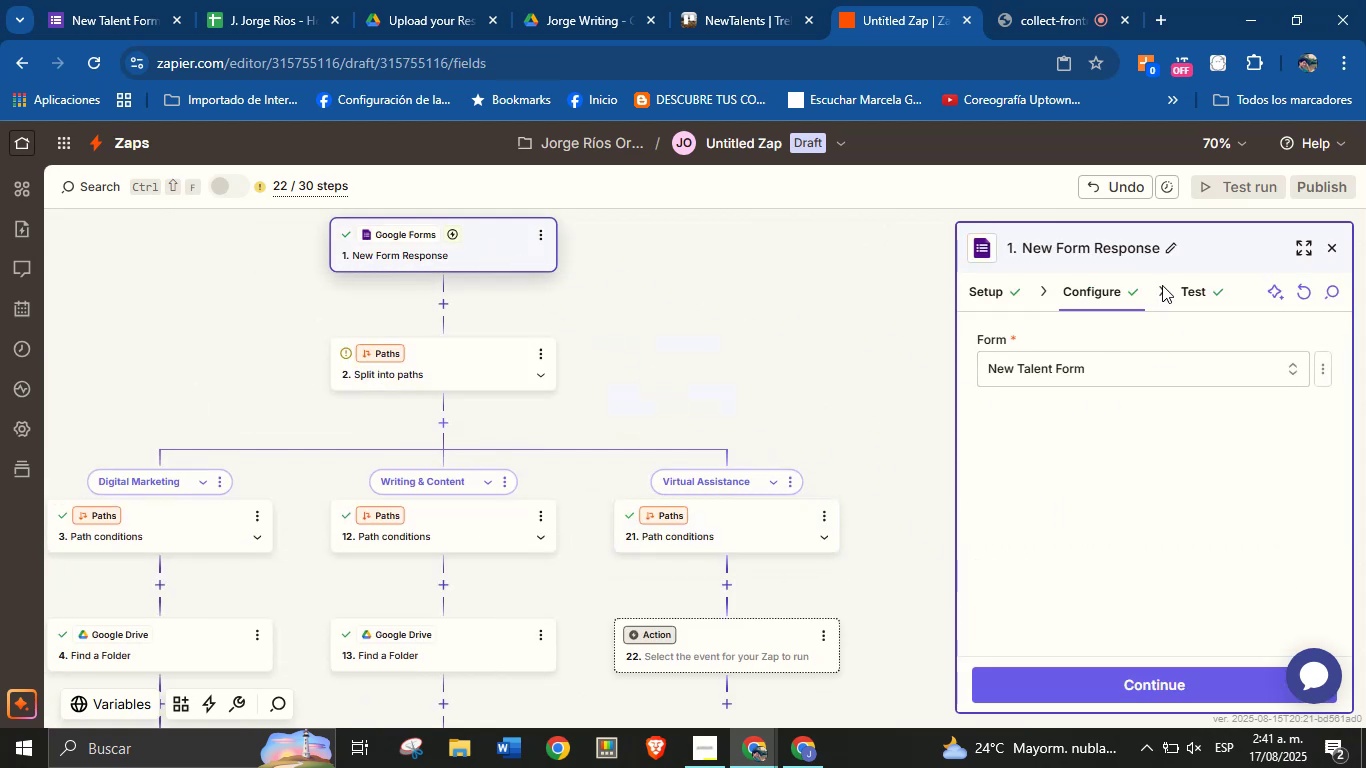 
left_click([1177, 289])
 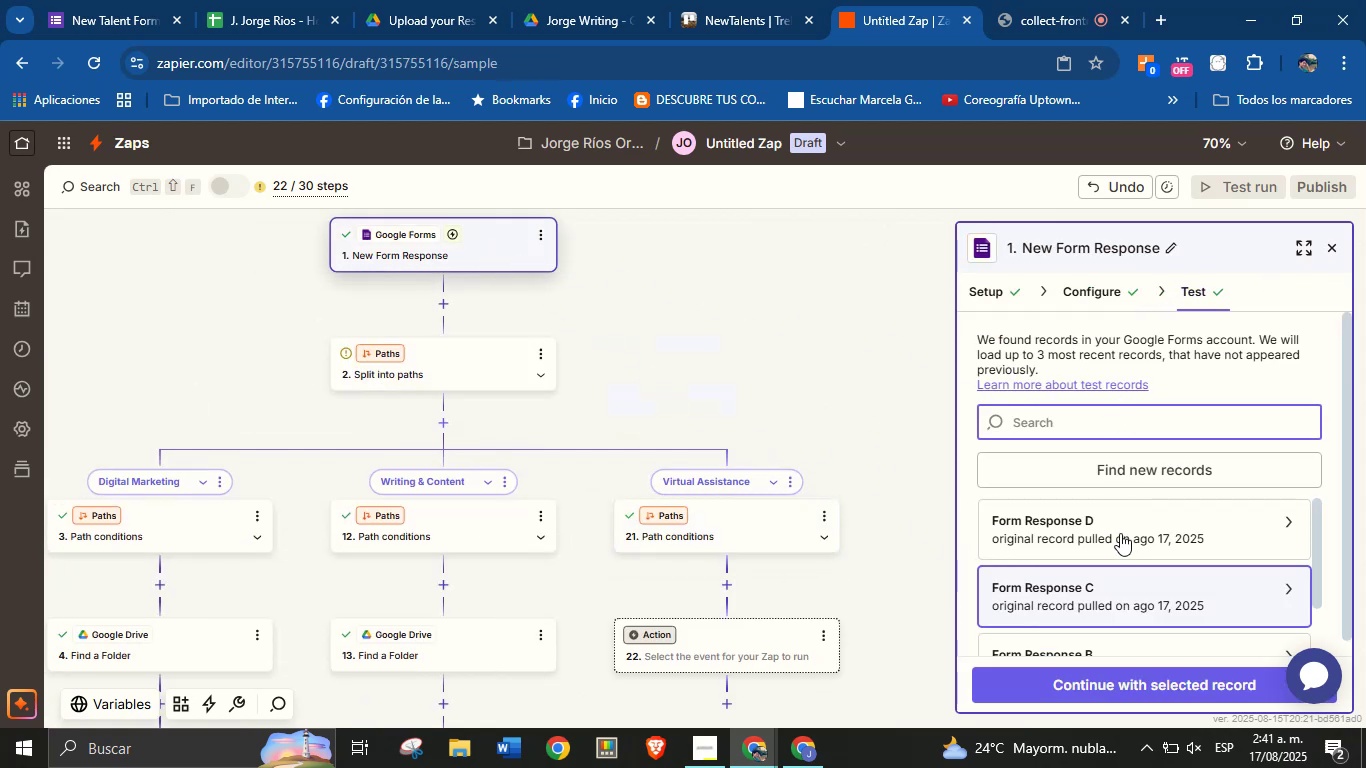 
left_click([1120, 533])
 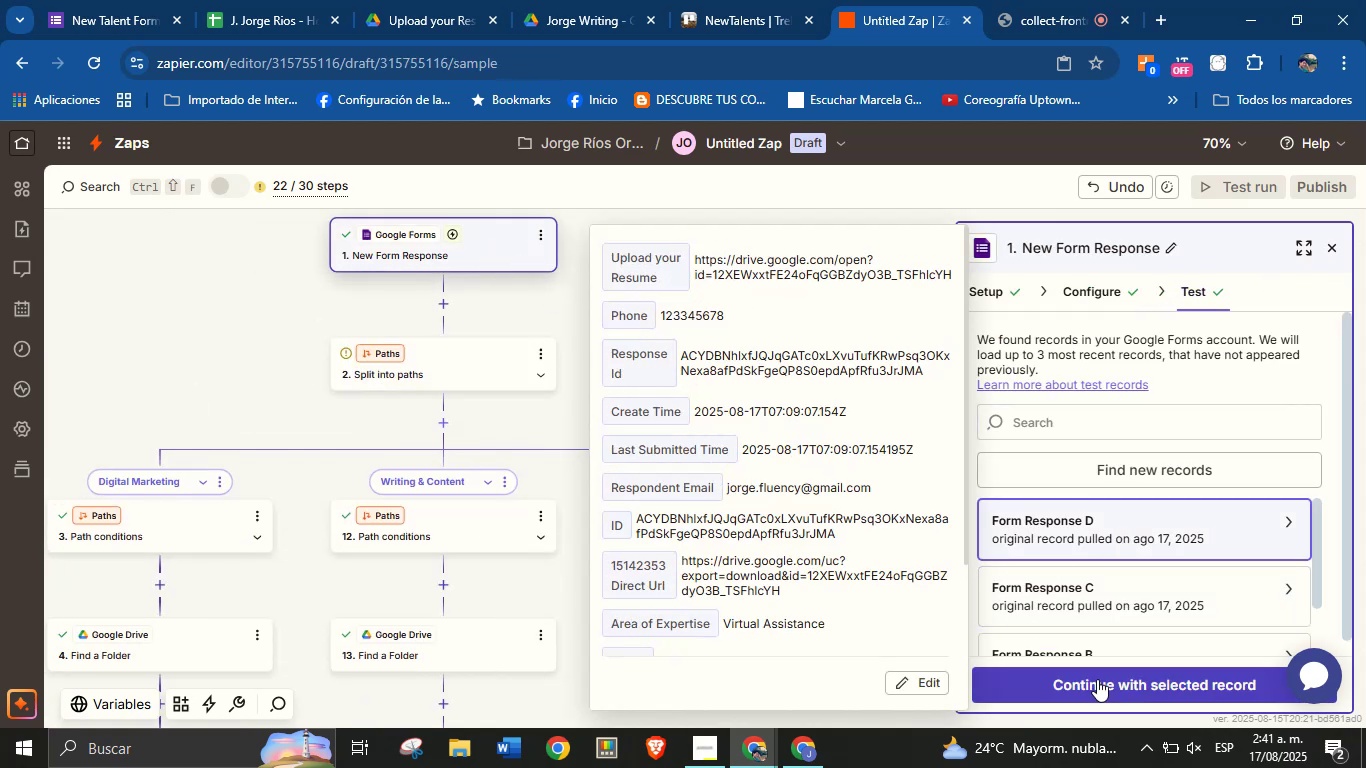 
left_click([1099, 681])
 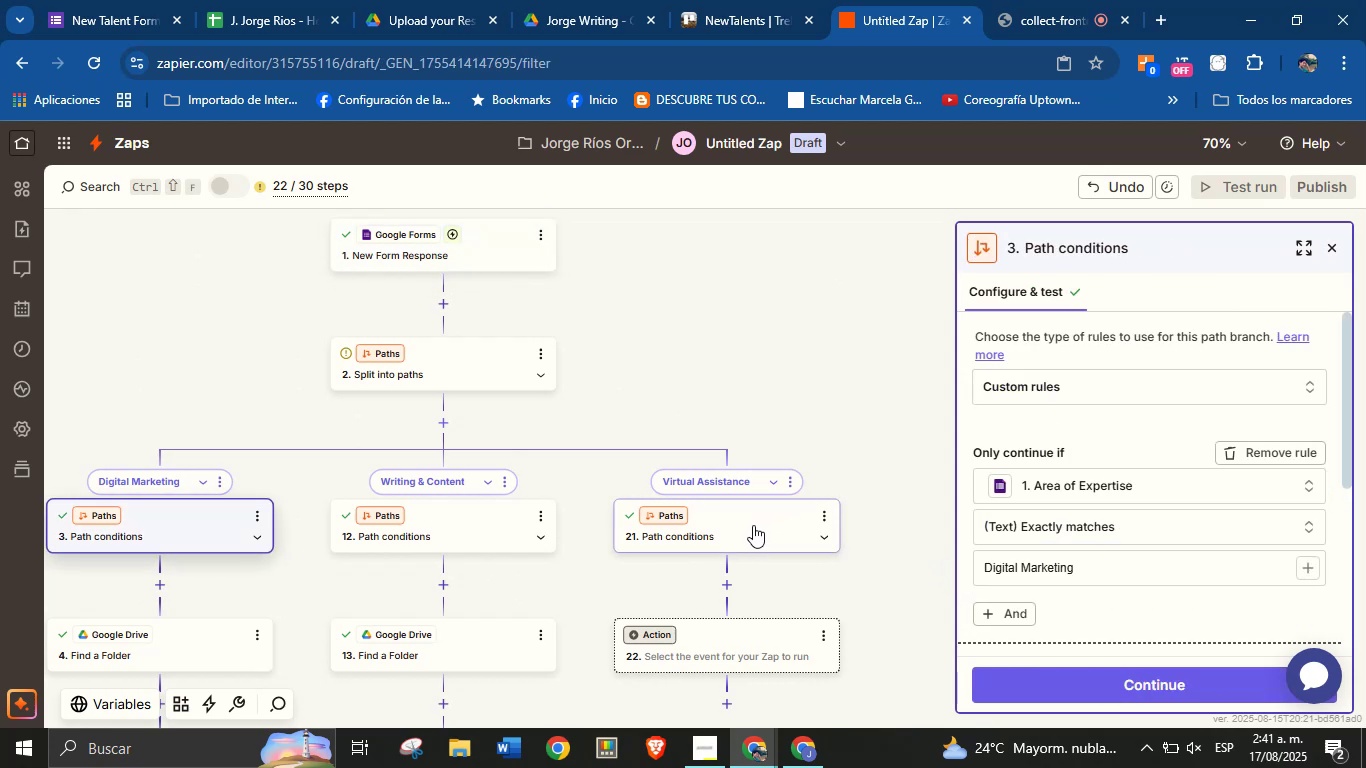 
left_click([753, 525])
 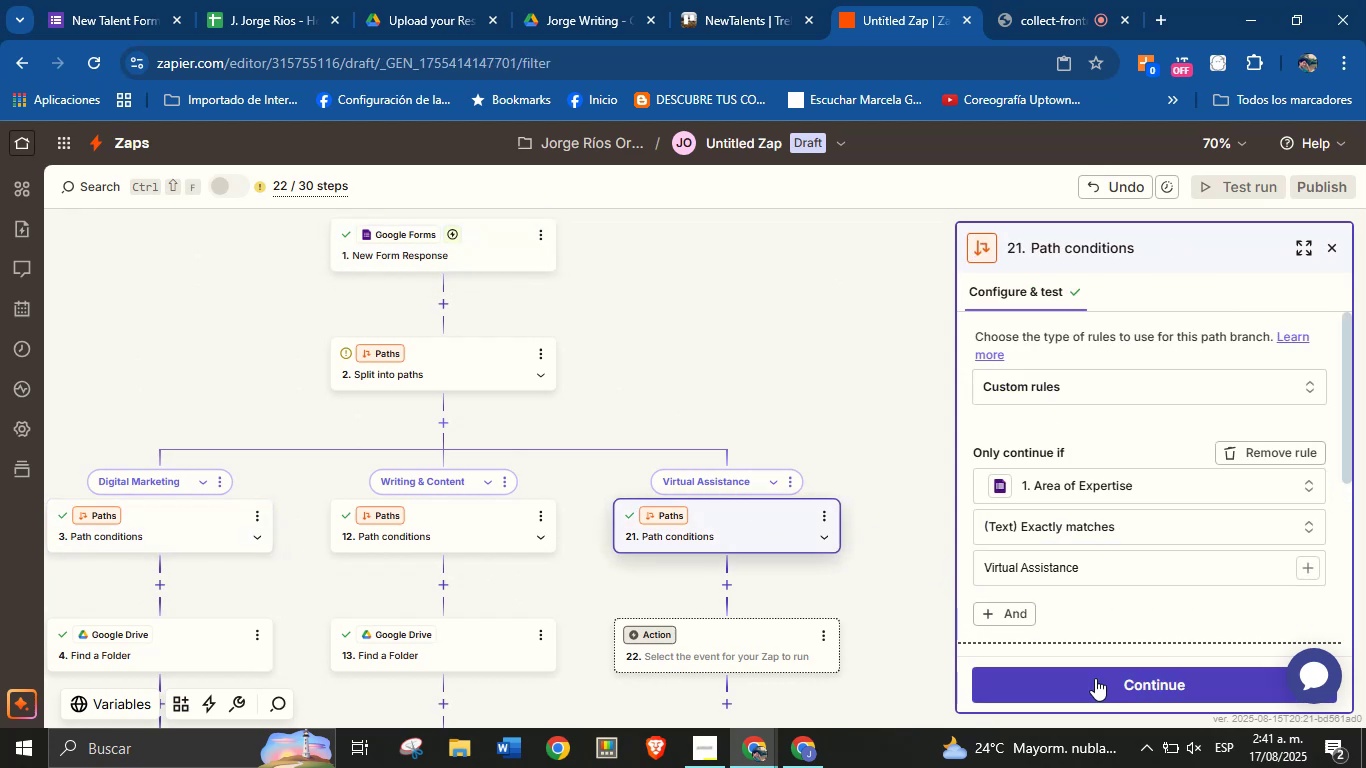 
left_click([1096, 681])
 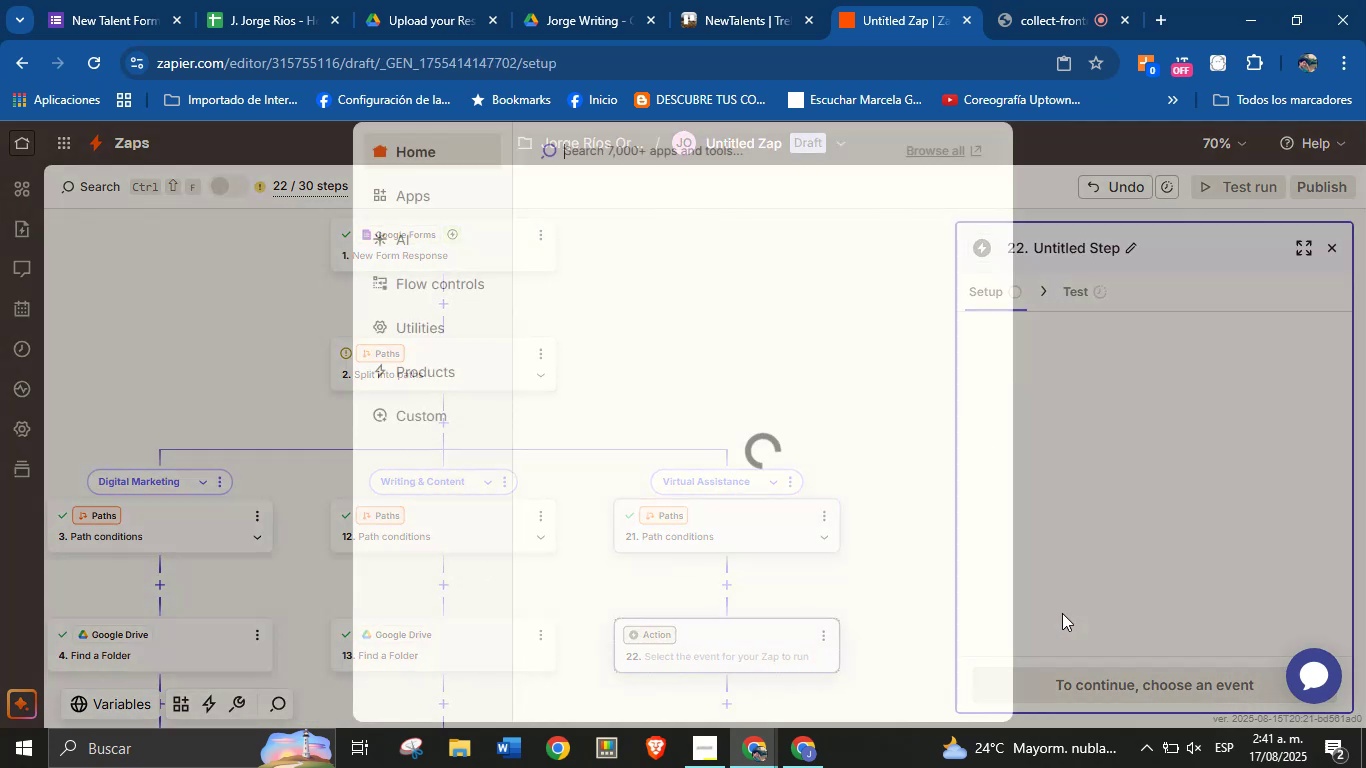 
mouse_move([1027, 559])
 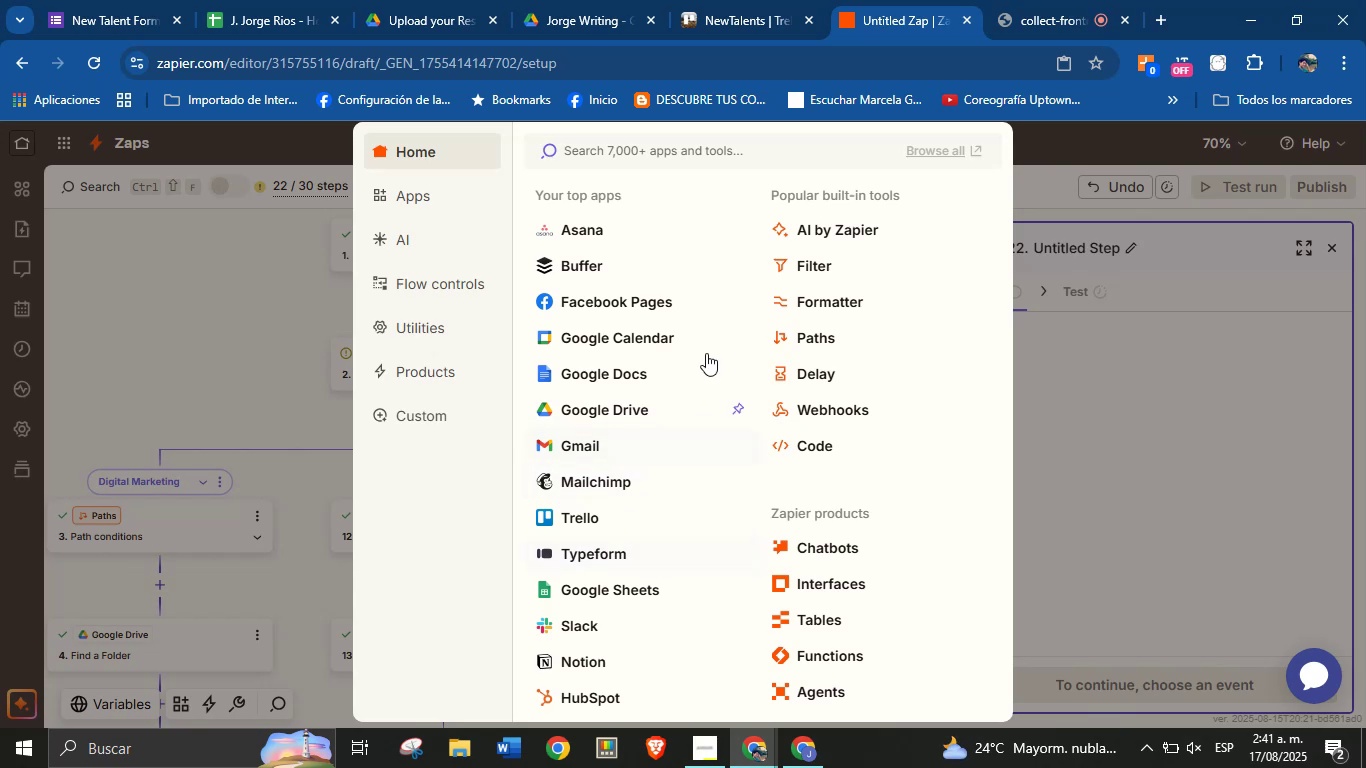 
wait(10.28)
 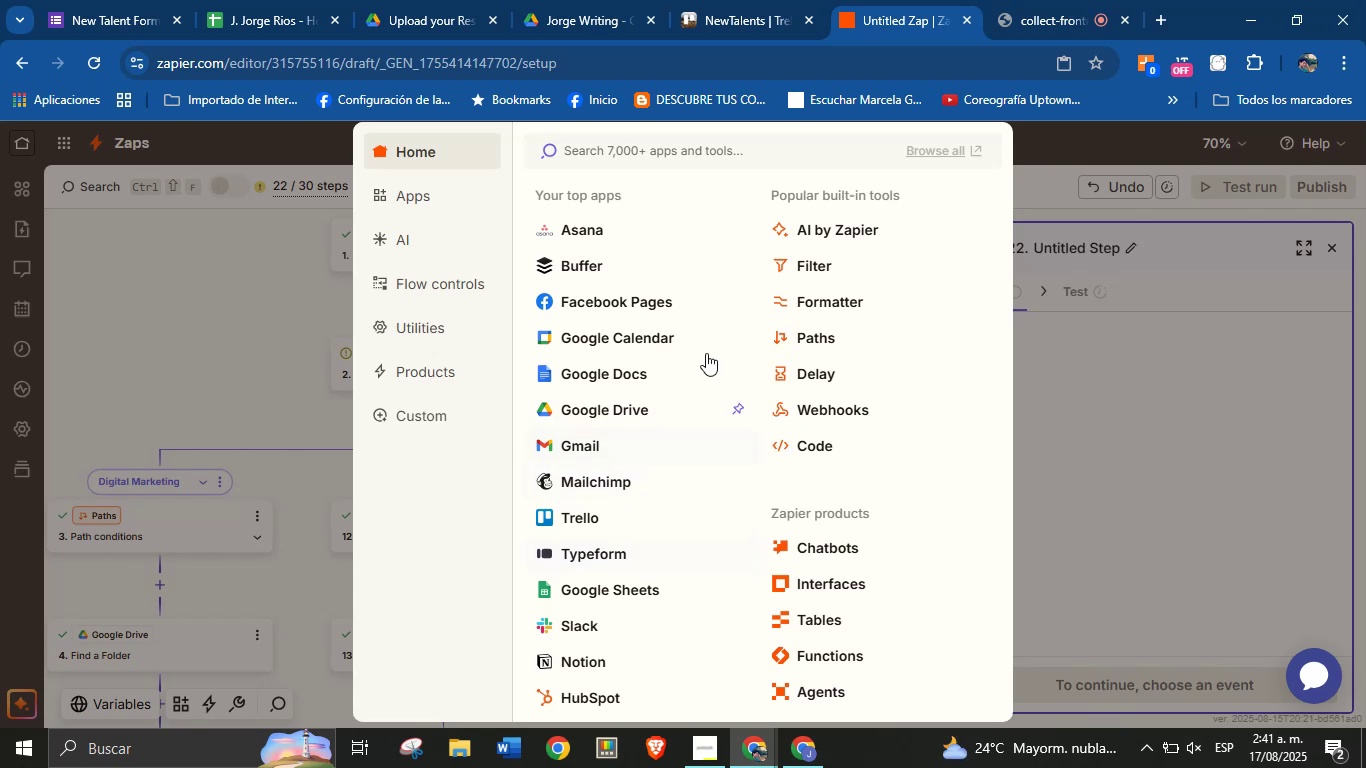 
left_click([625, 402])
 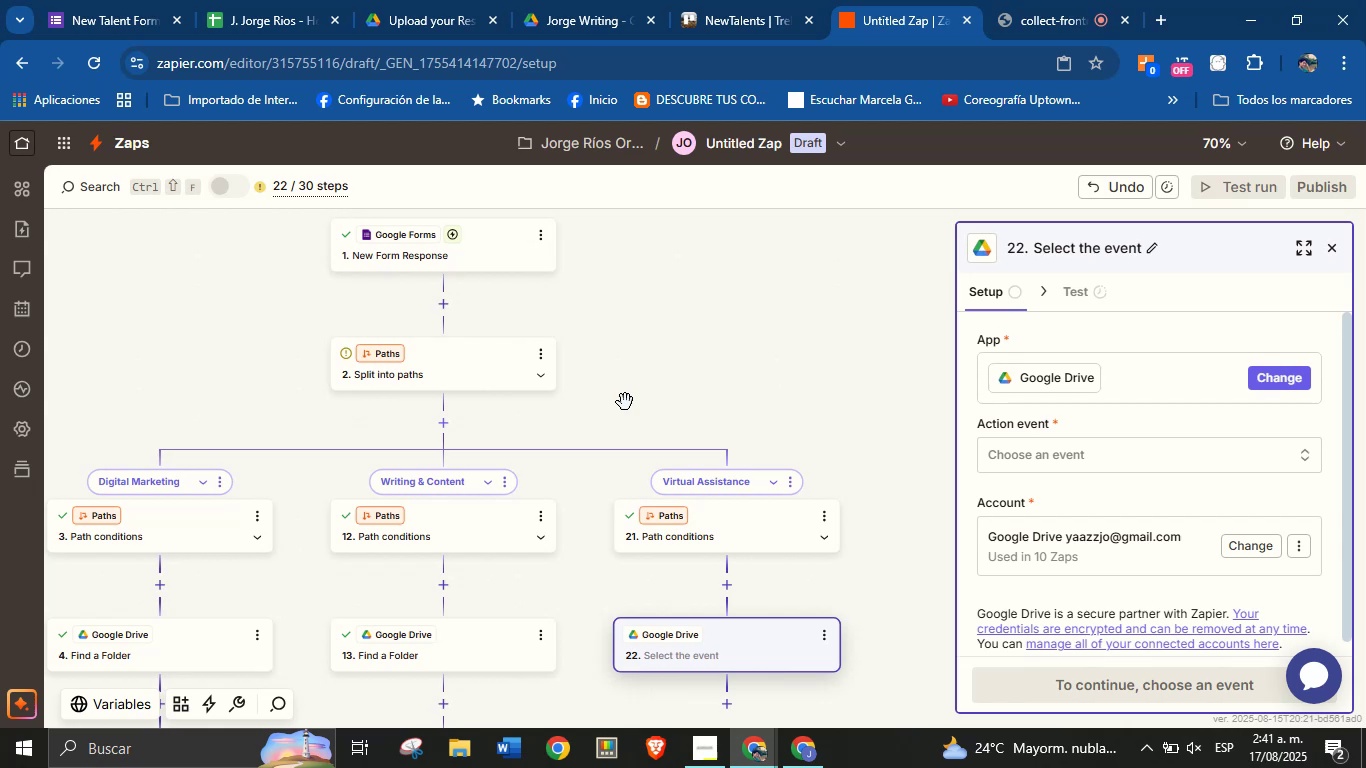 
wait(9.15)
 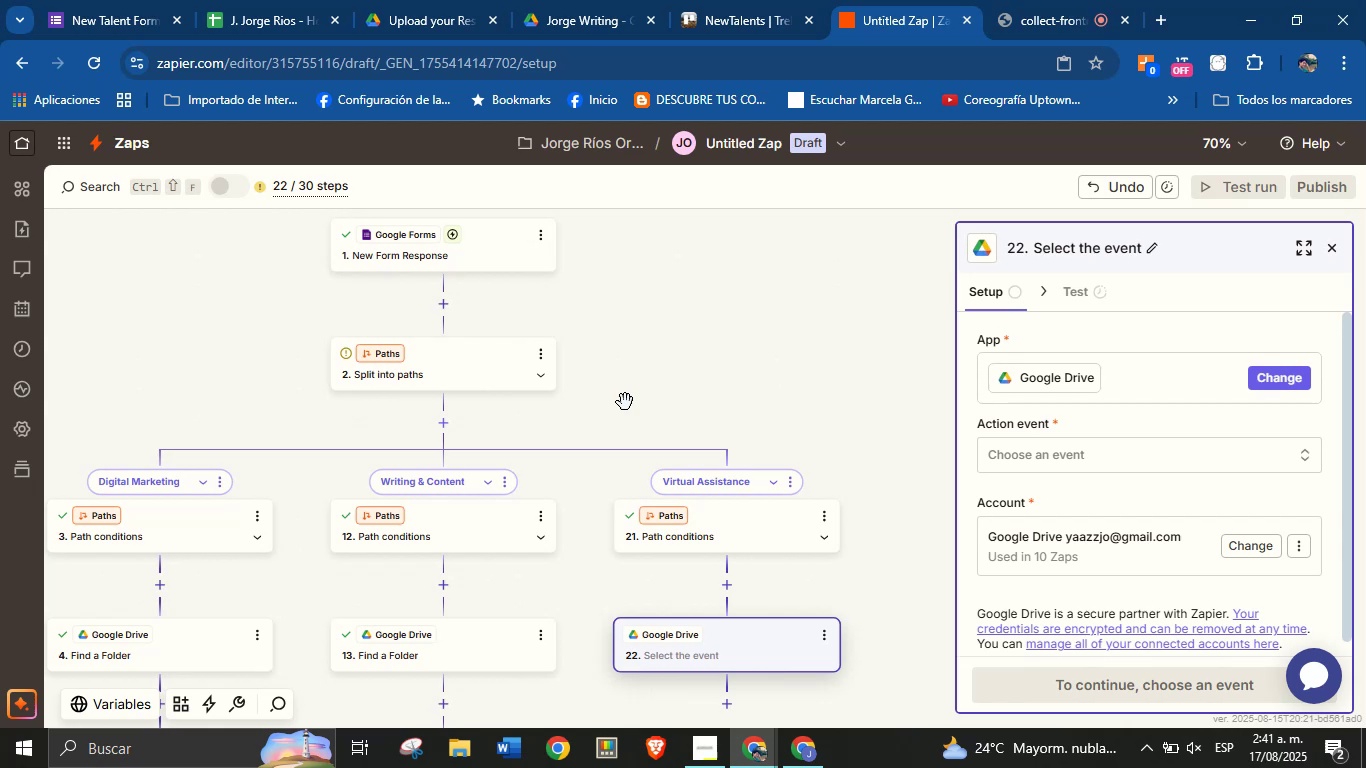 
left_click([1017, 447])
 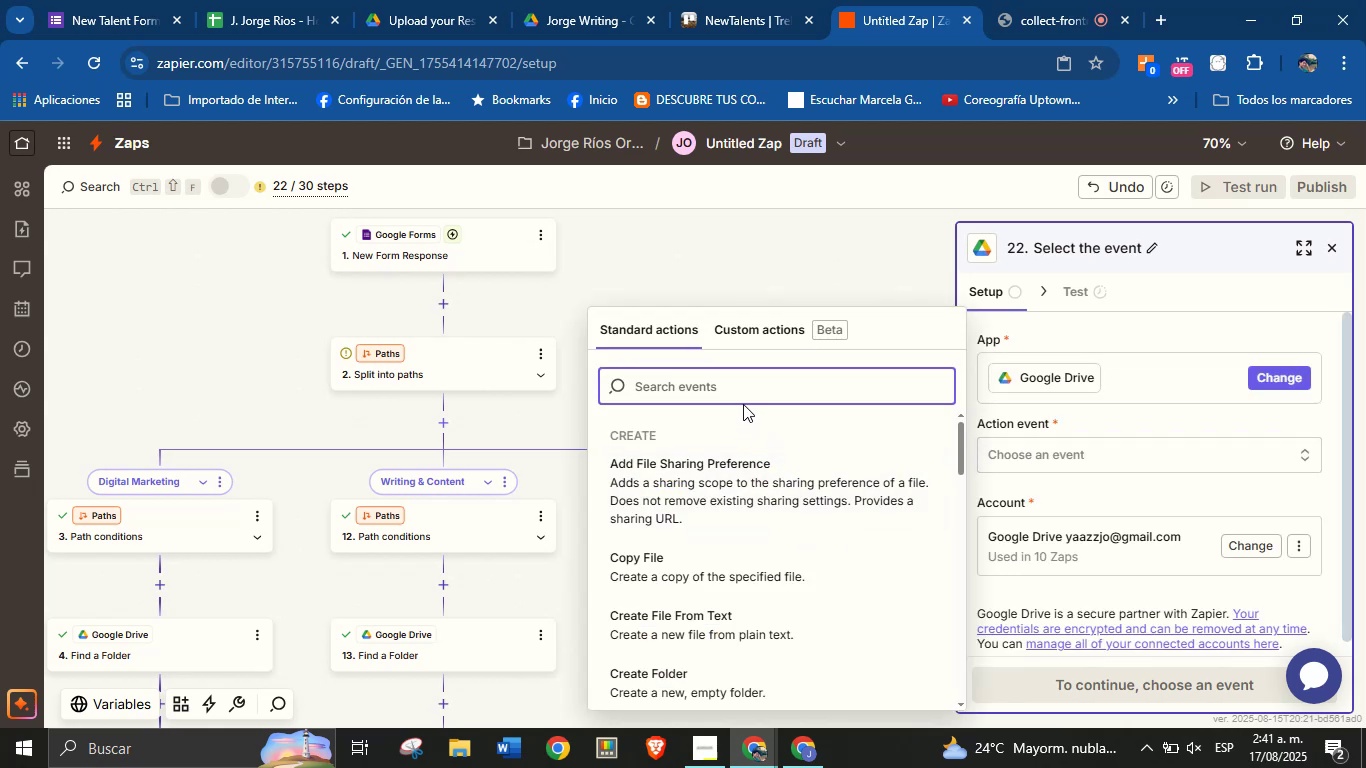 
type(find f)
 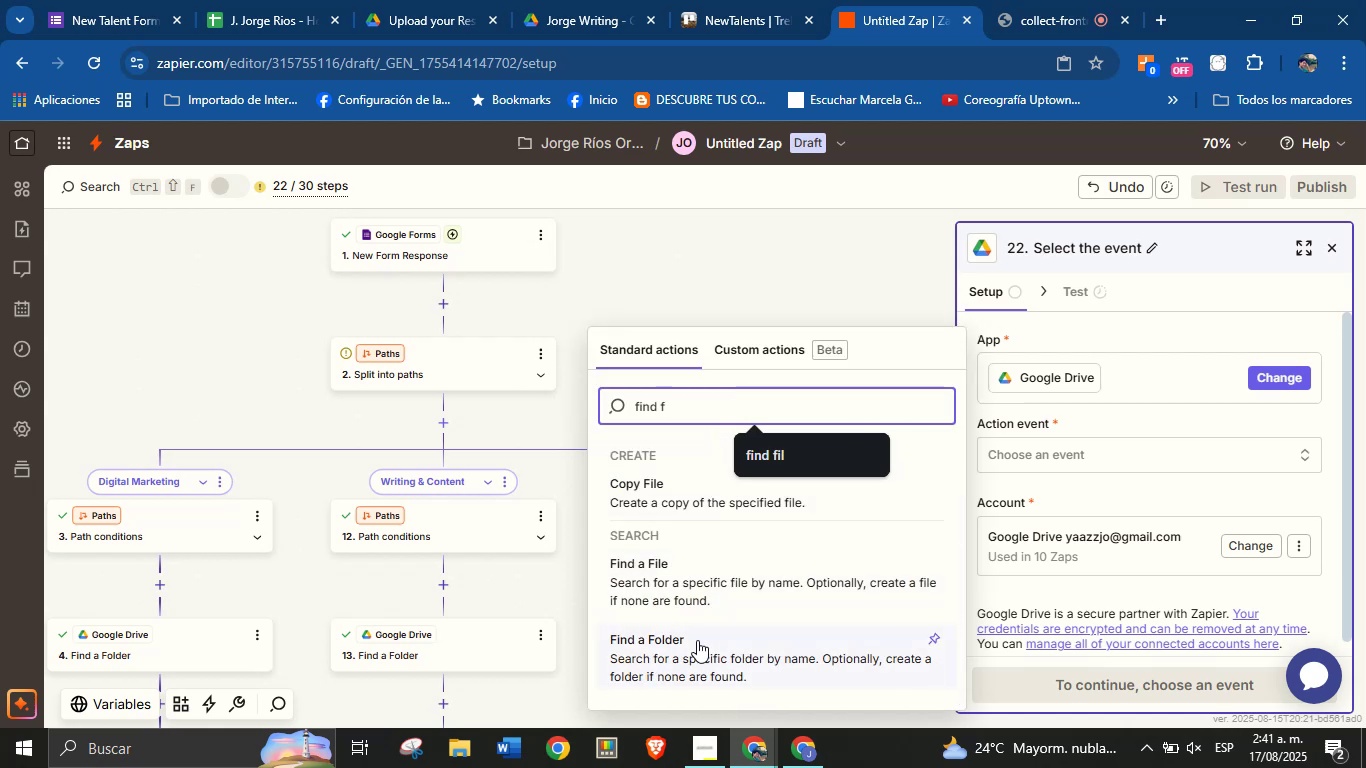 
left_click([719, 645])
 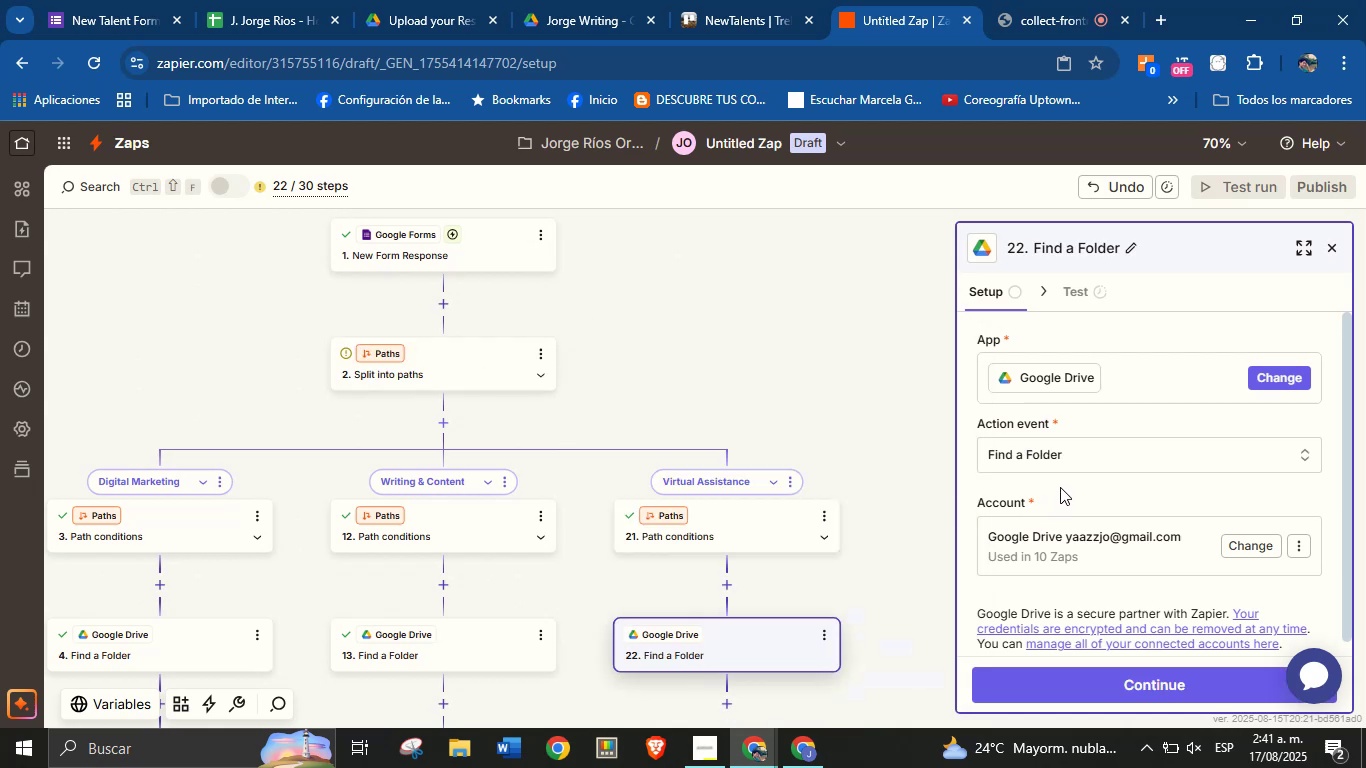 
left_click([1060, 487])
 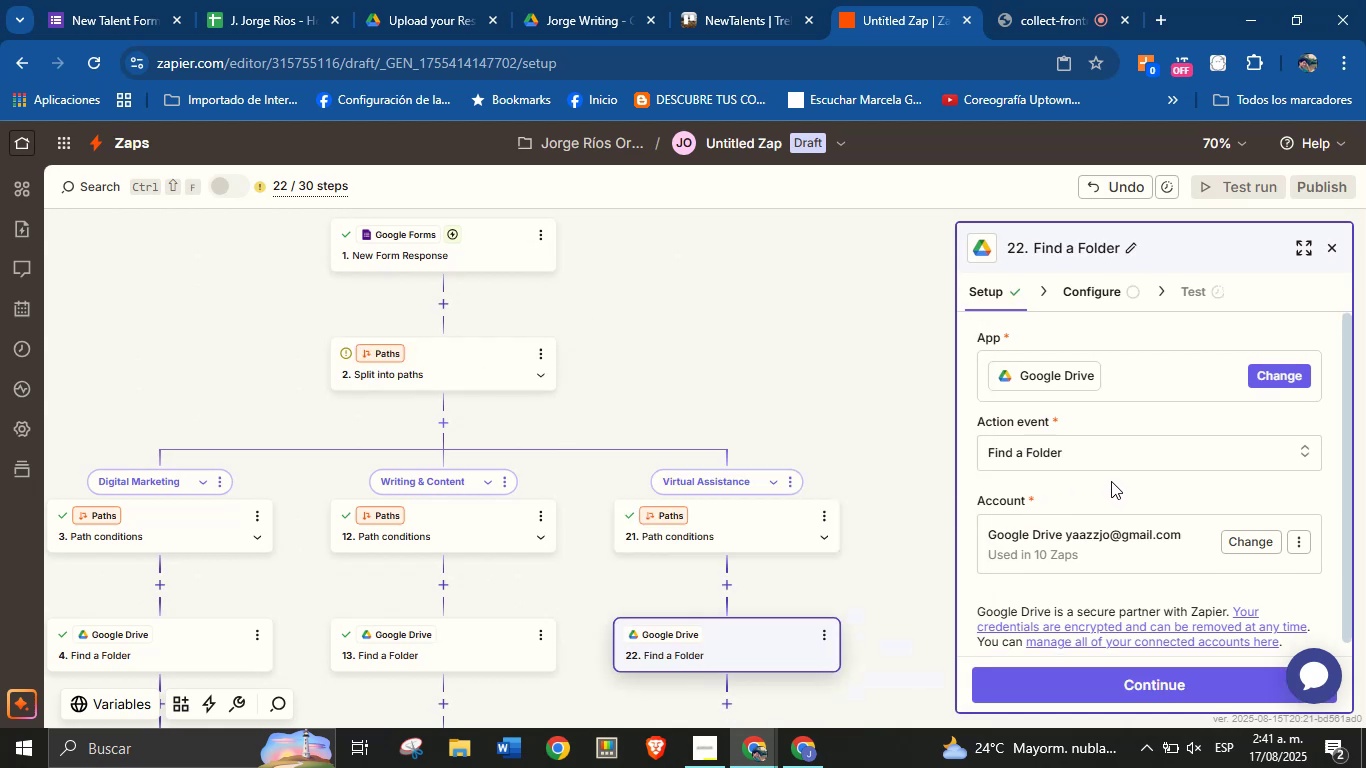 
scroll: coordinate [1111, 481], scroll_direction: down, amount: 1.0
 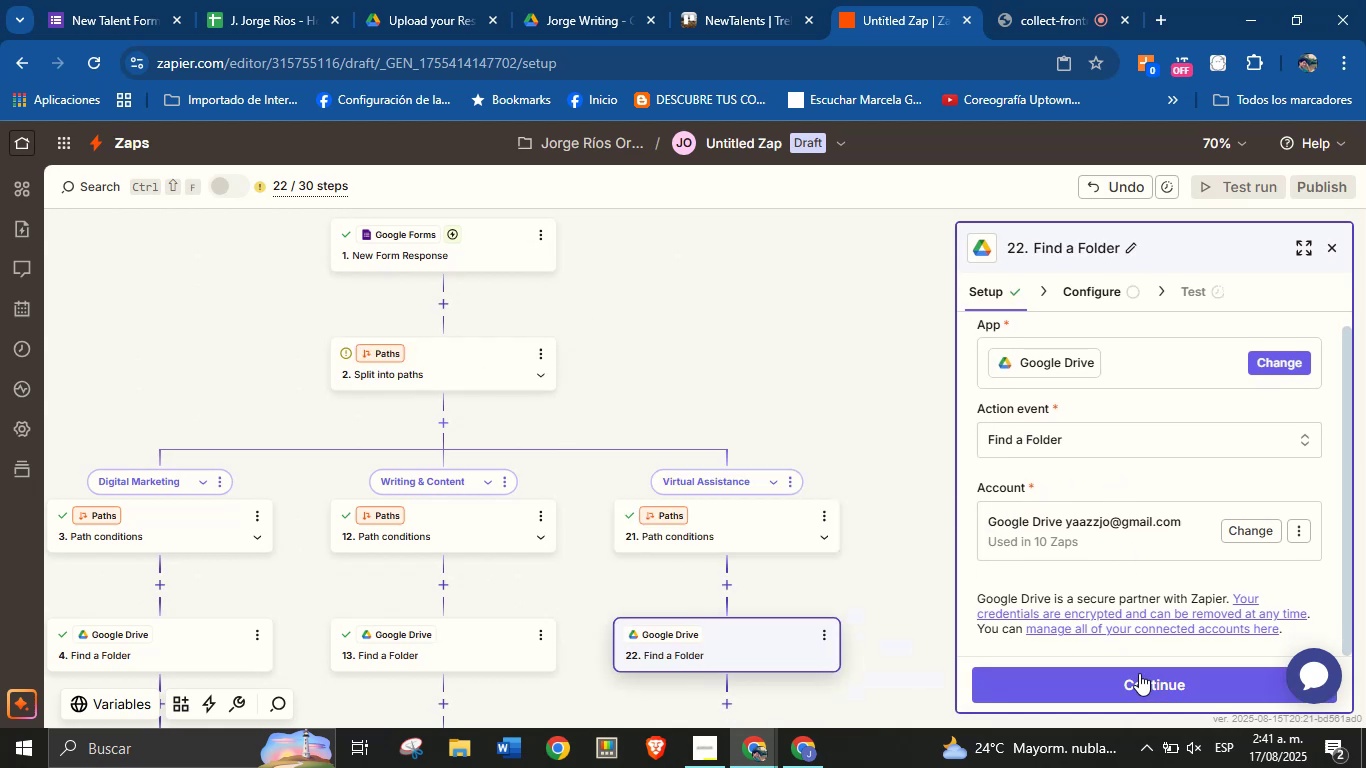 
left_click([1139, 673])
 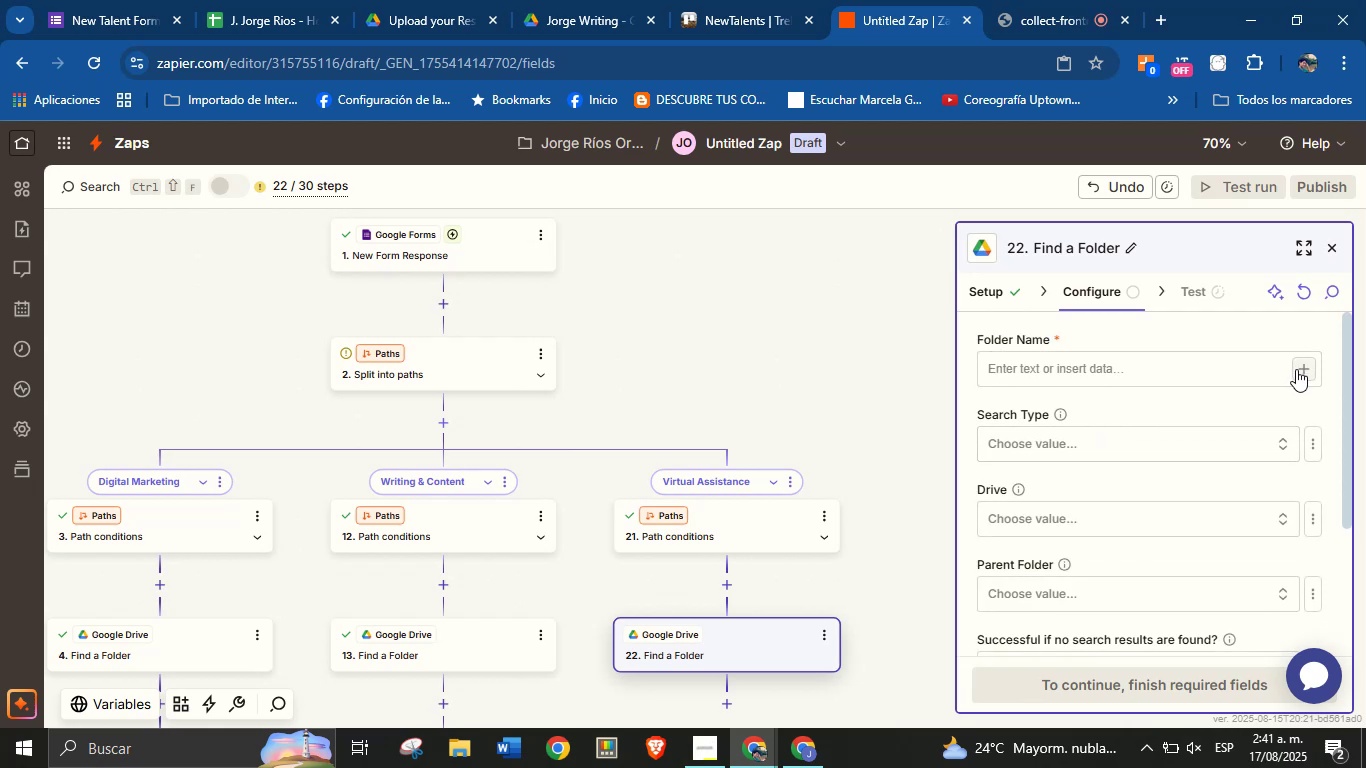 
wait(6.72)
 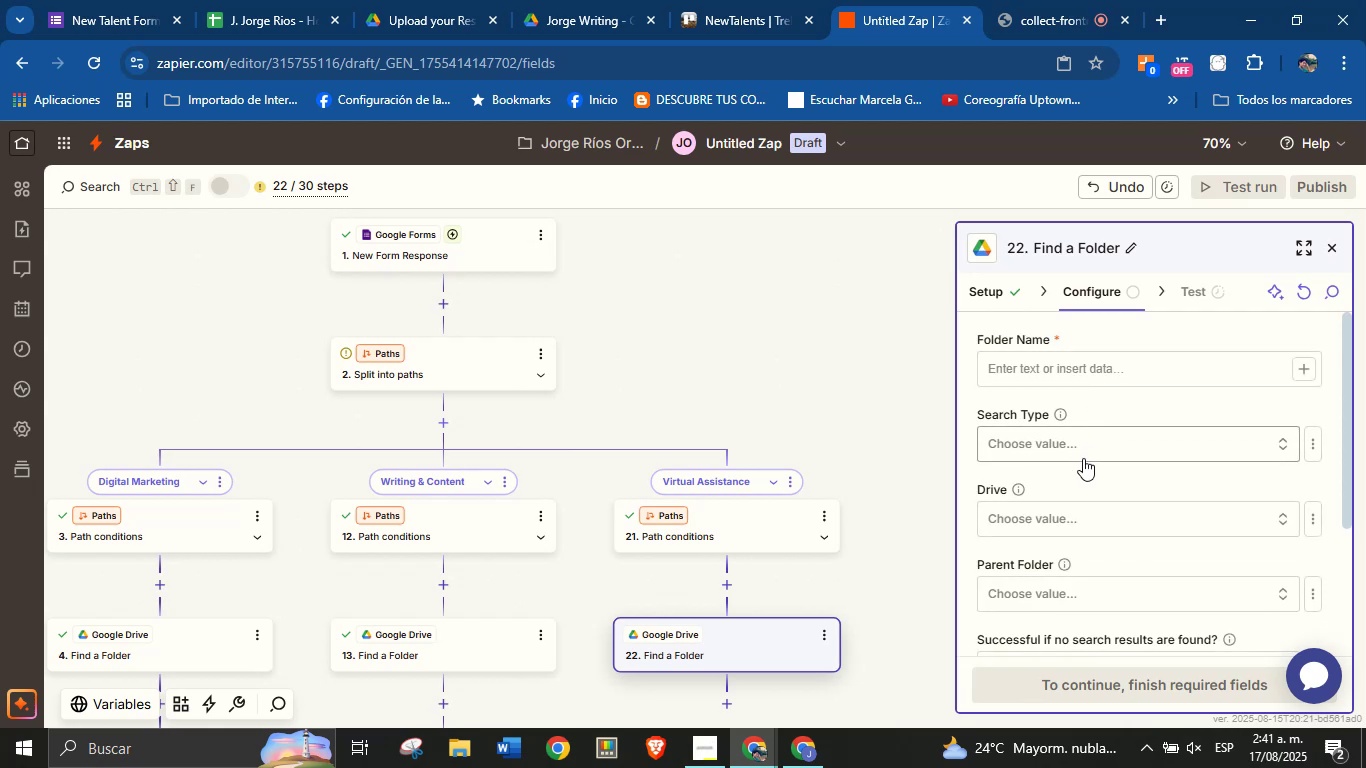 
left_click([1184, 340])
 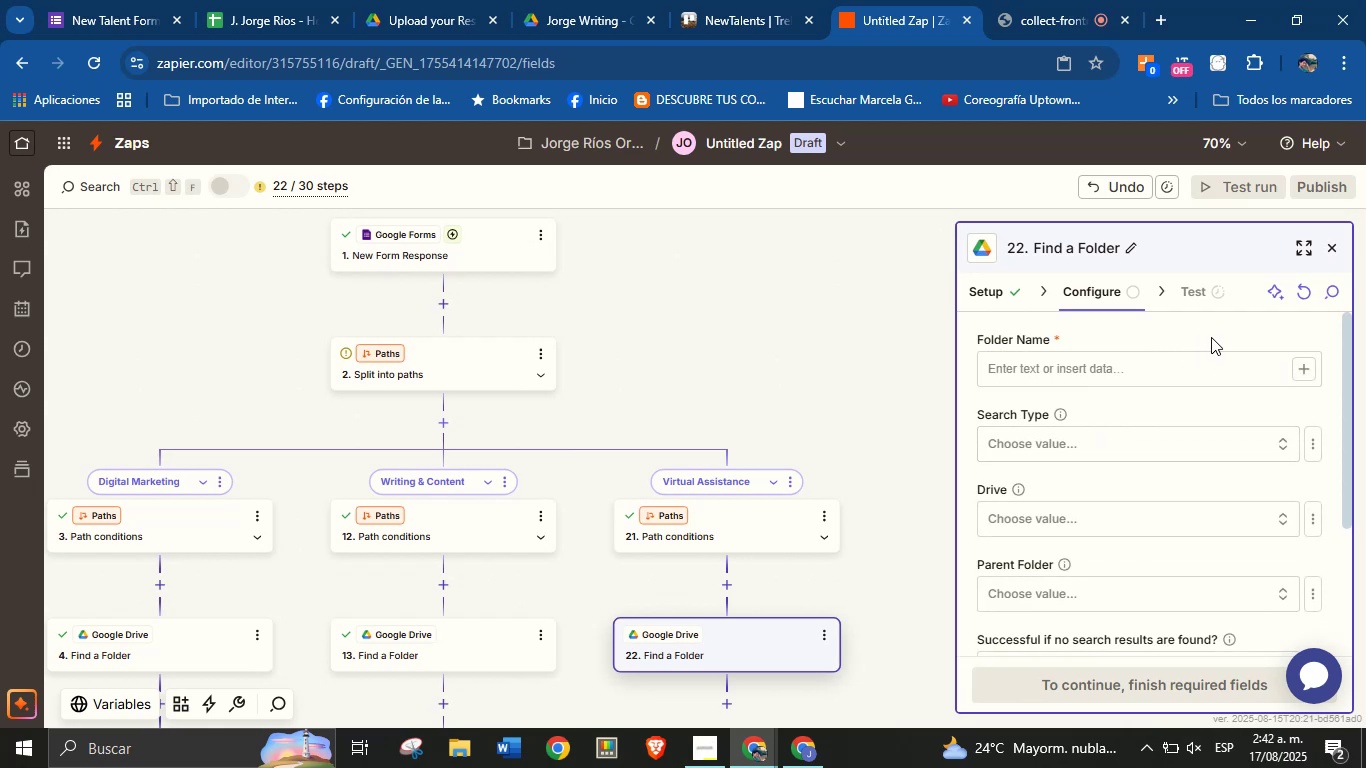 
wait(8.38)
 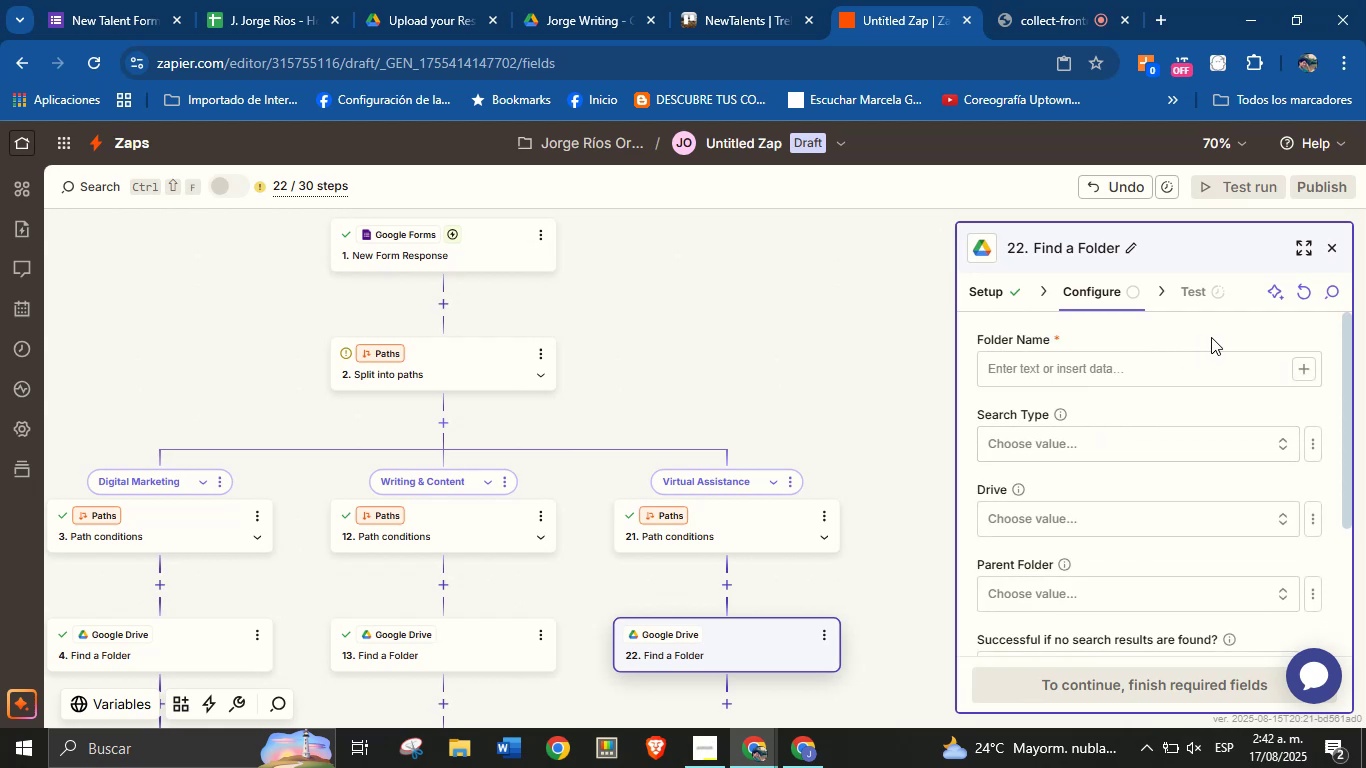 
left_click([1248, 341])
 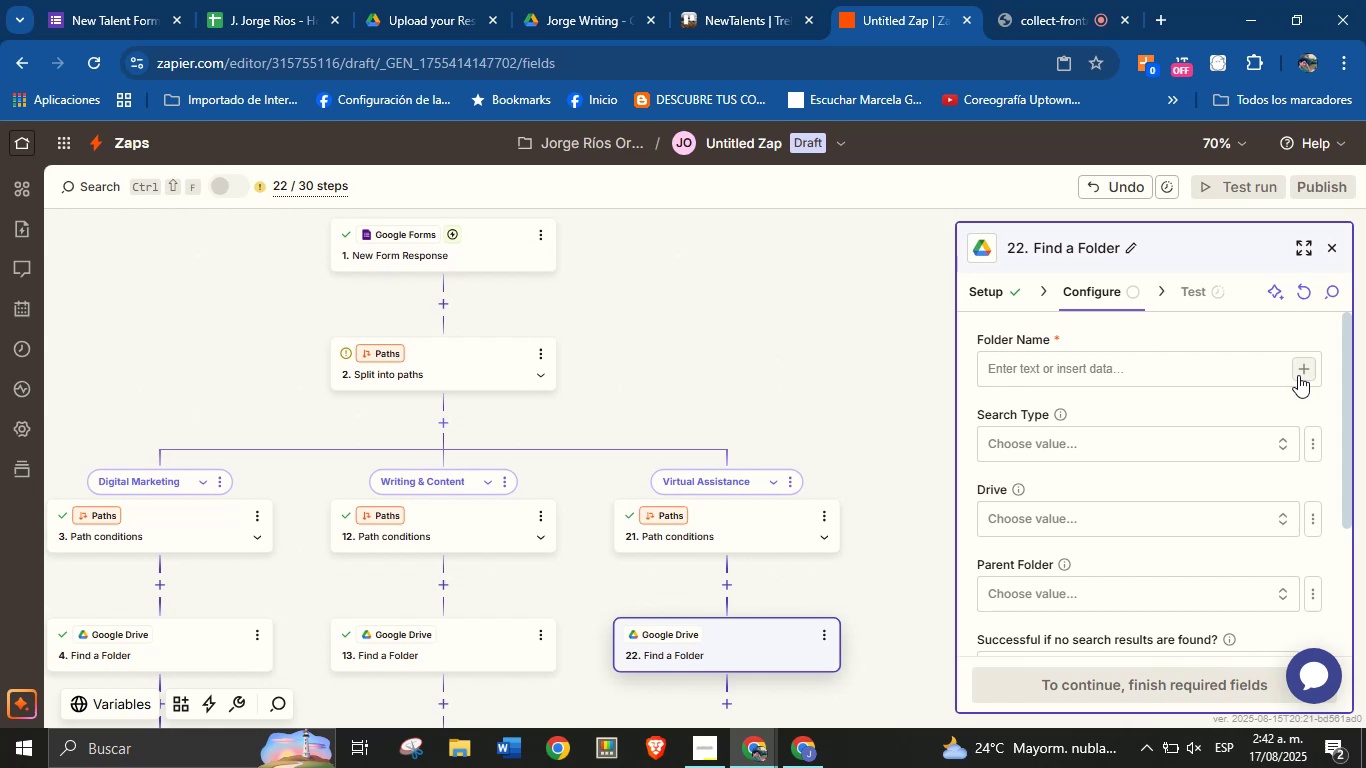 
wait(17.89)
 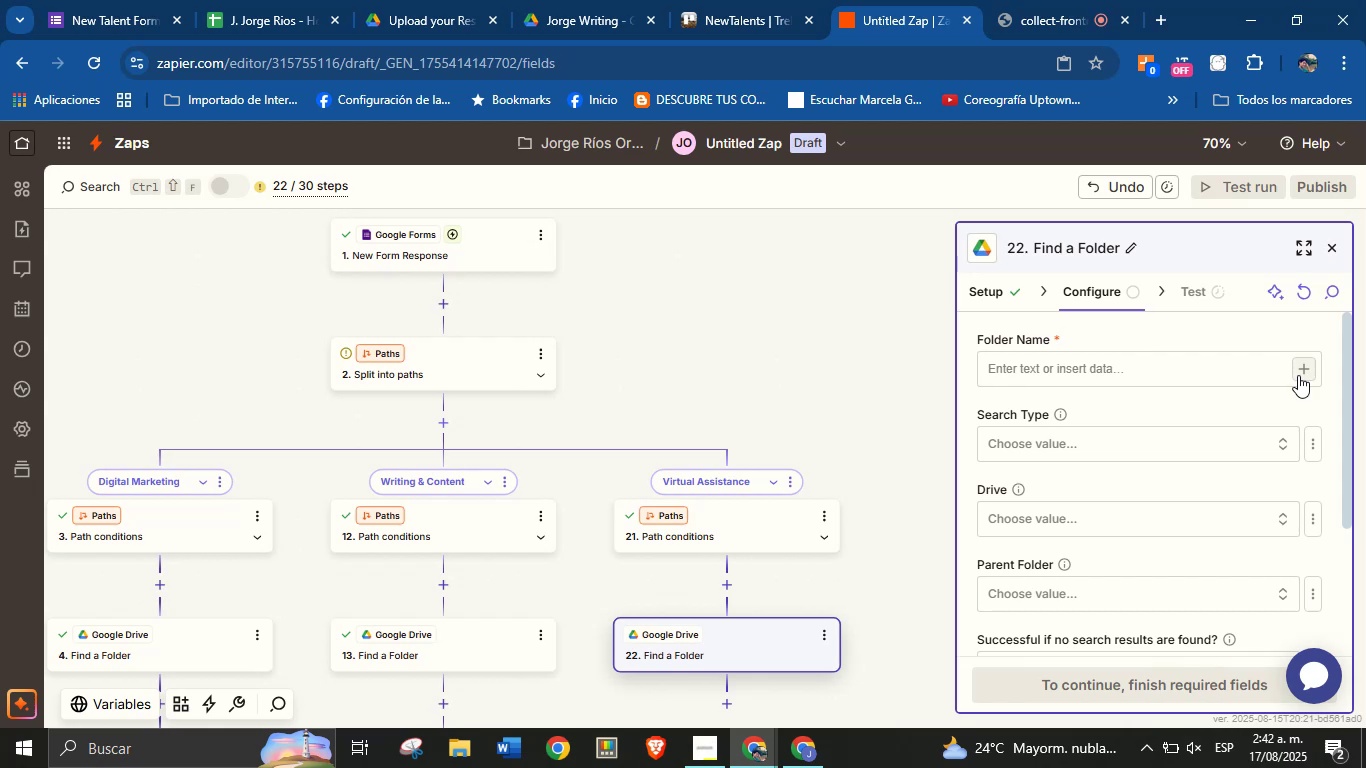 
left_click([1298, 370])
 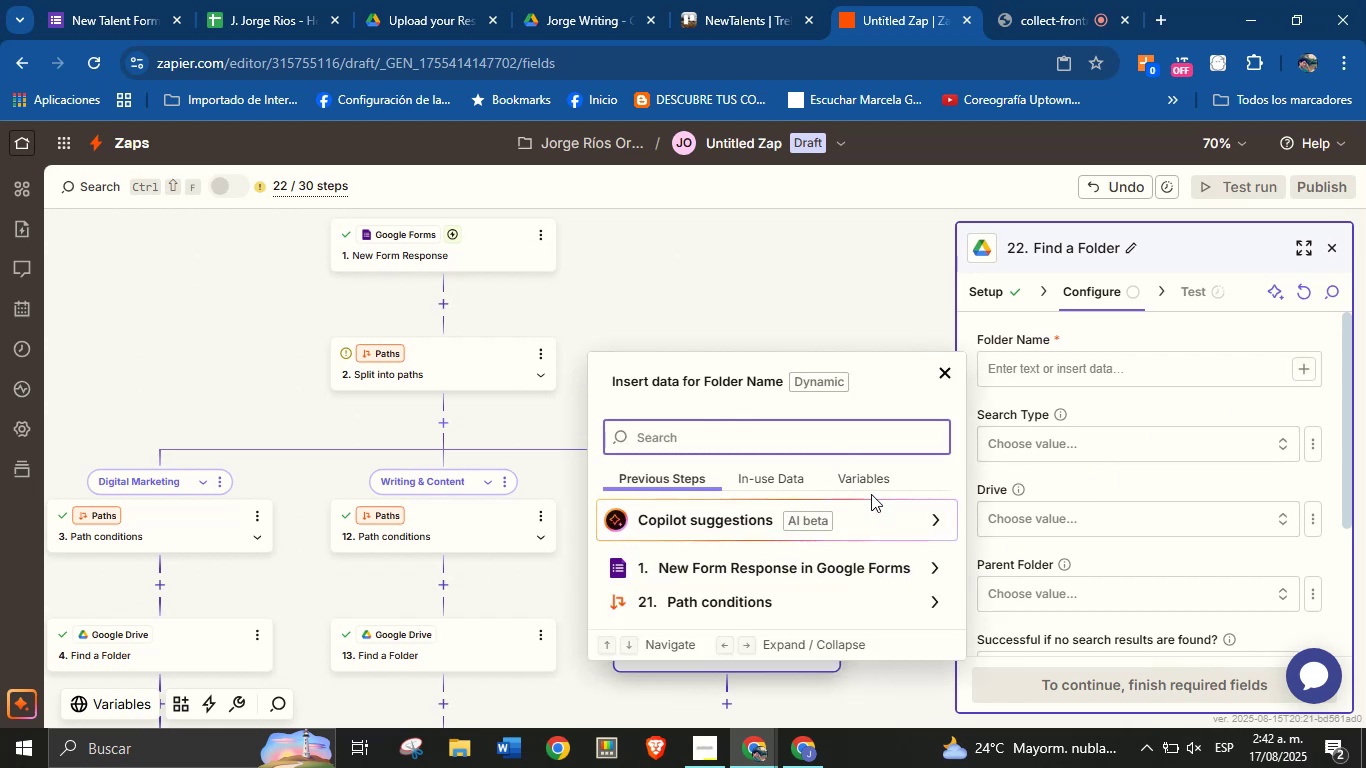 
type(nam)
 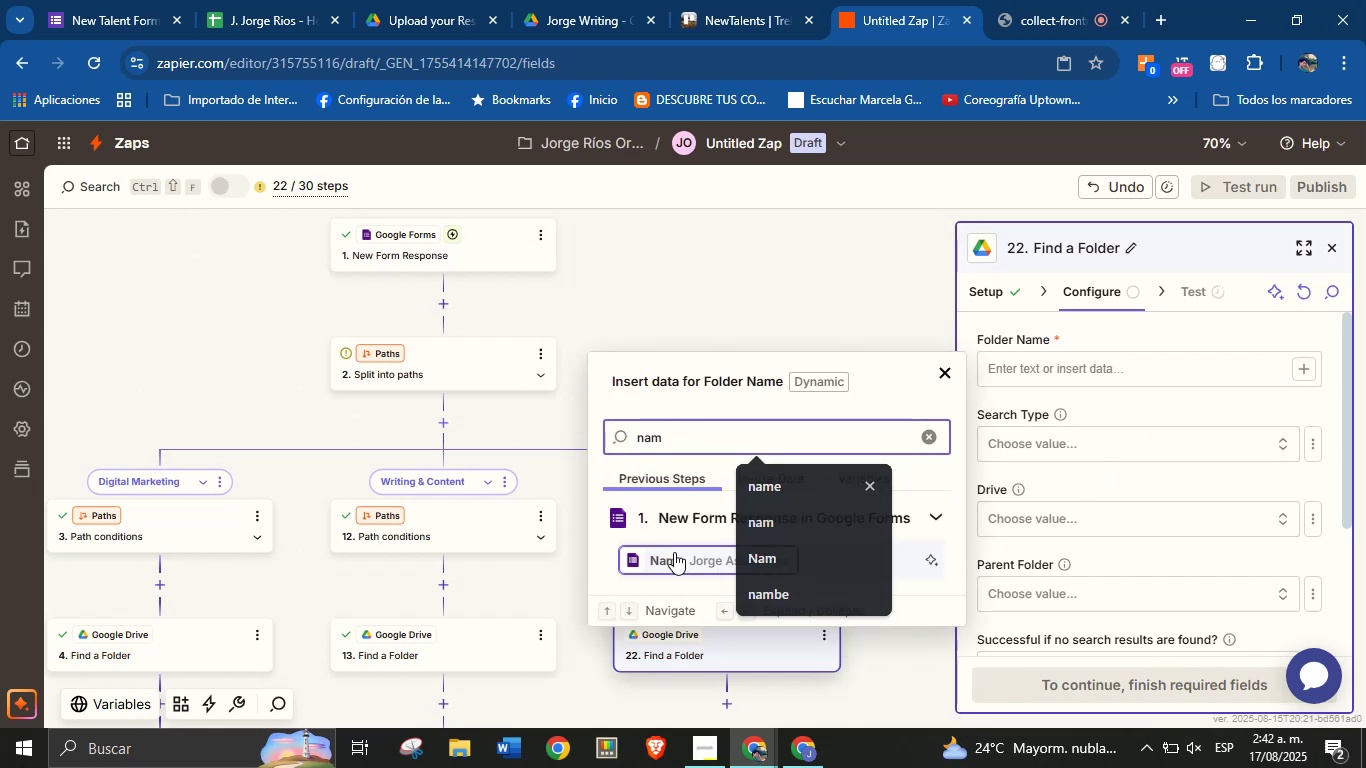 
left_click([674, 552])
 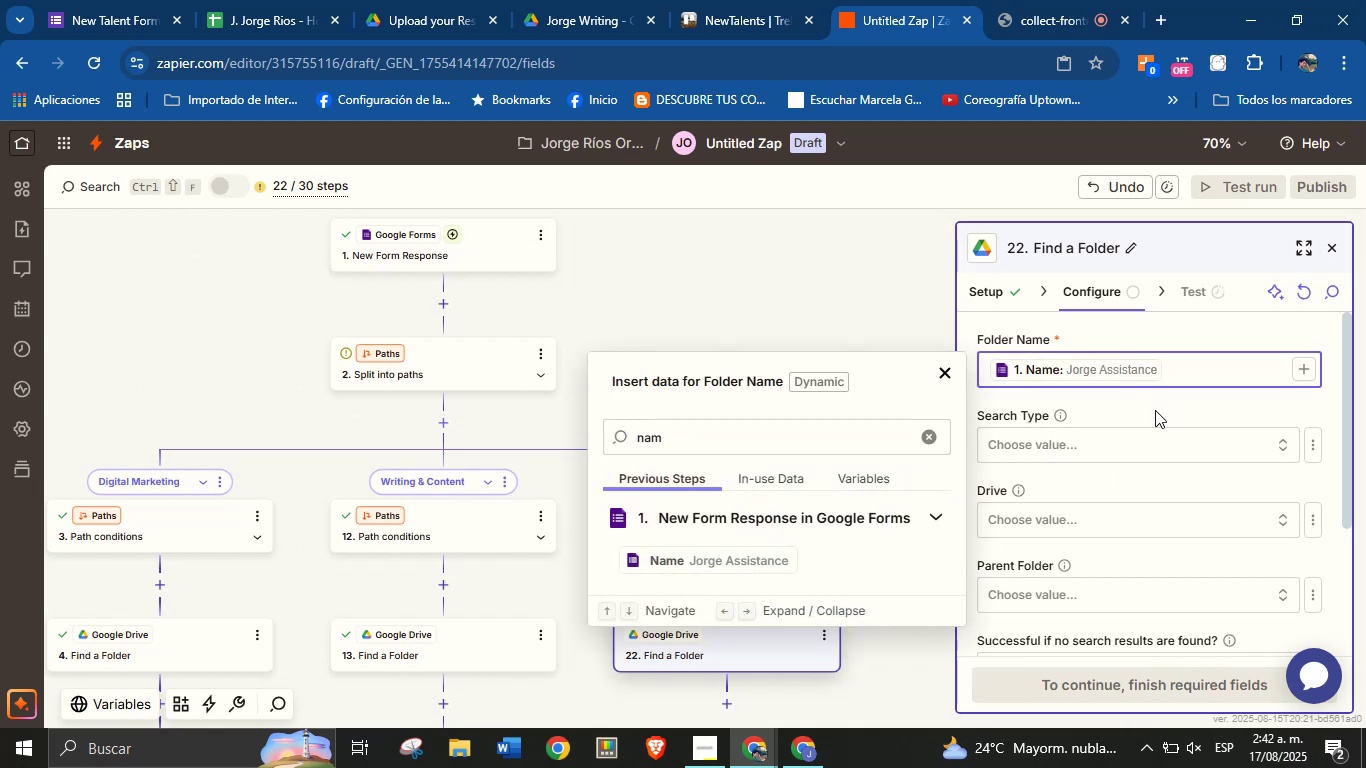 
left_click([1155, 410])
 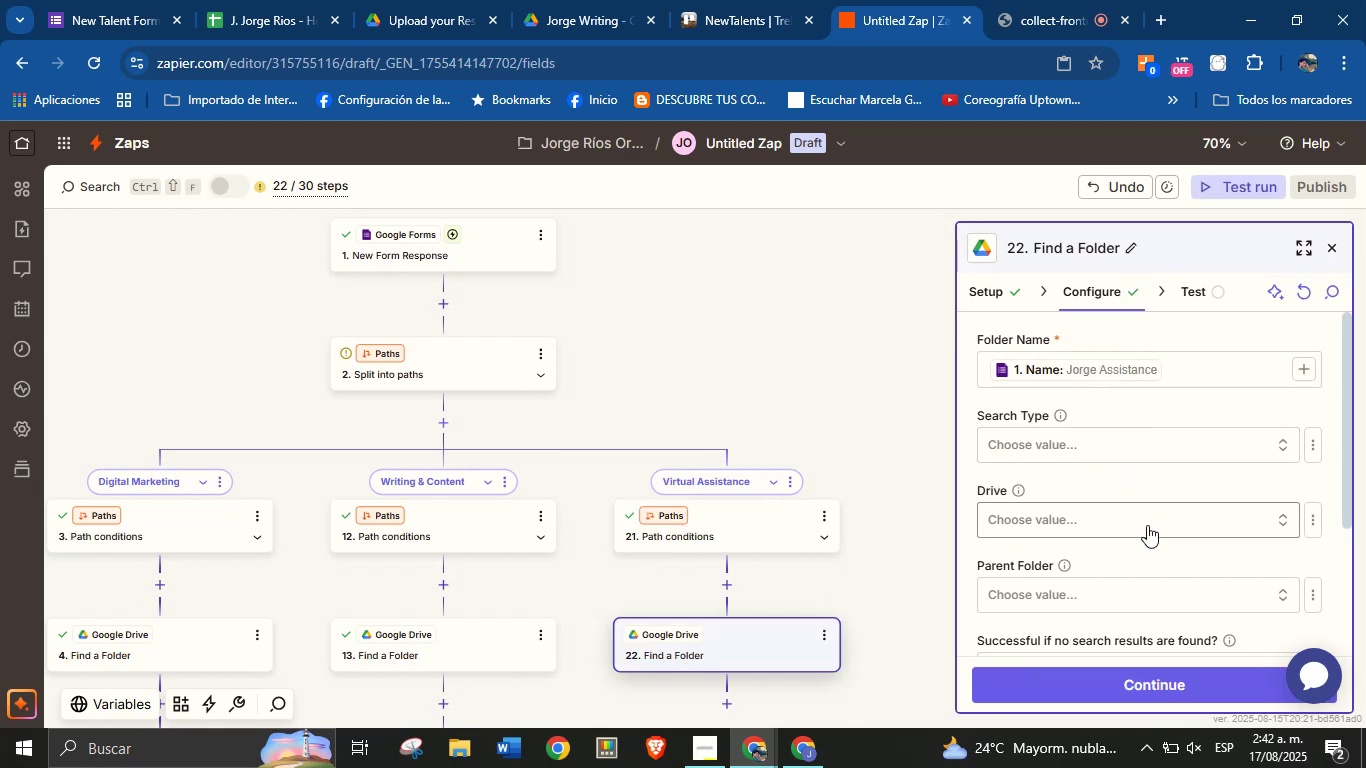 
left_click([1147, 525])
 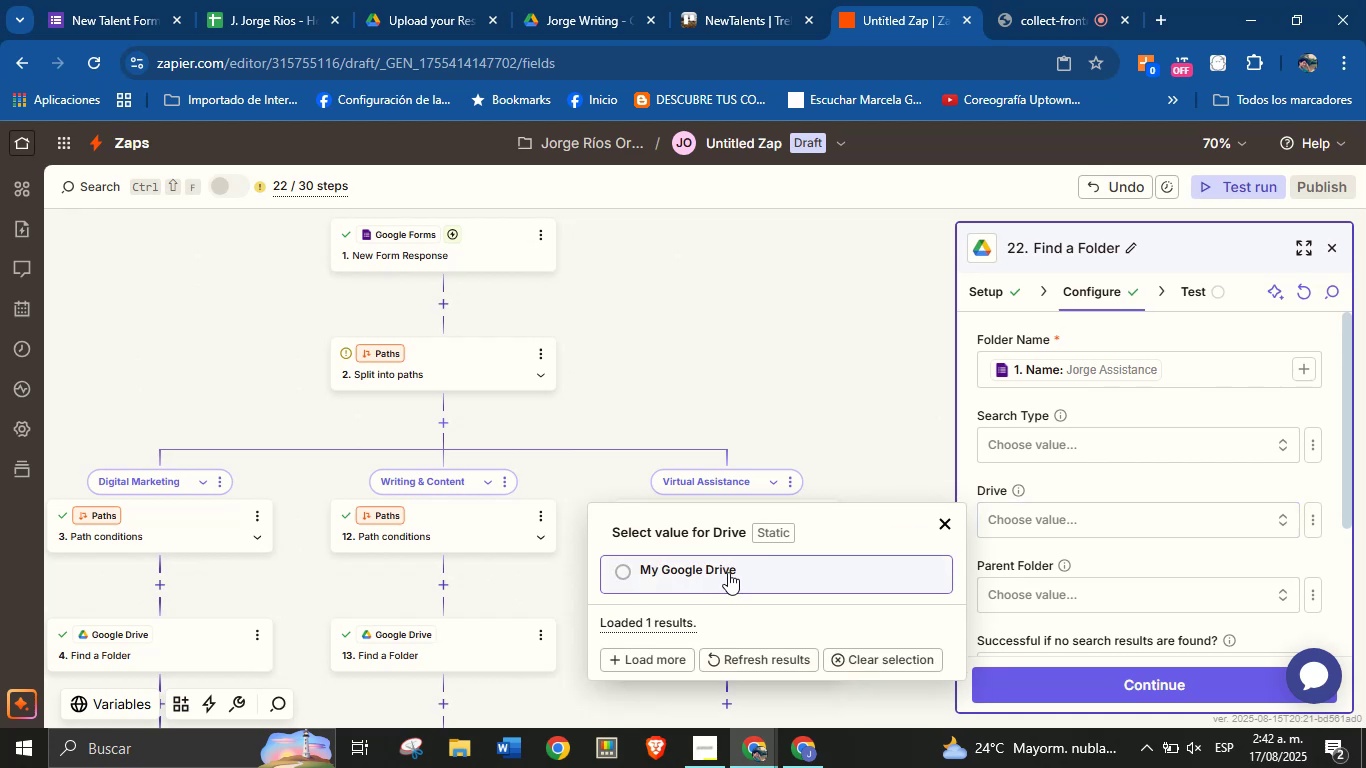 
left_click([727, 574])
 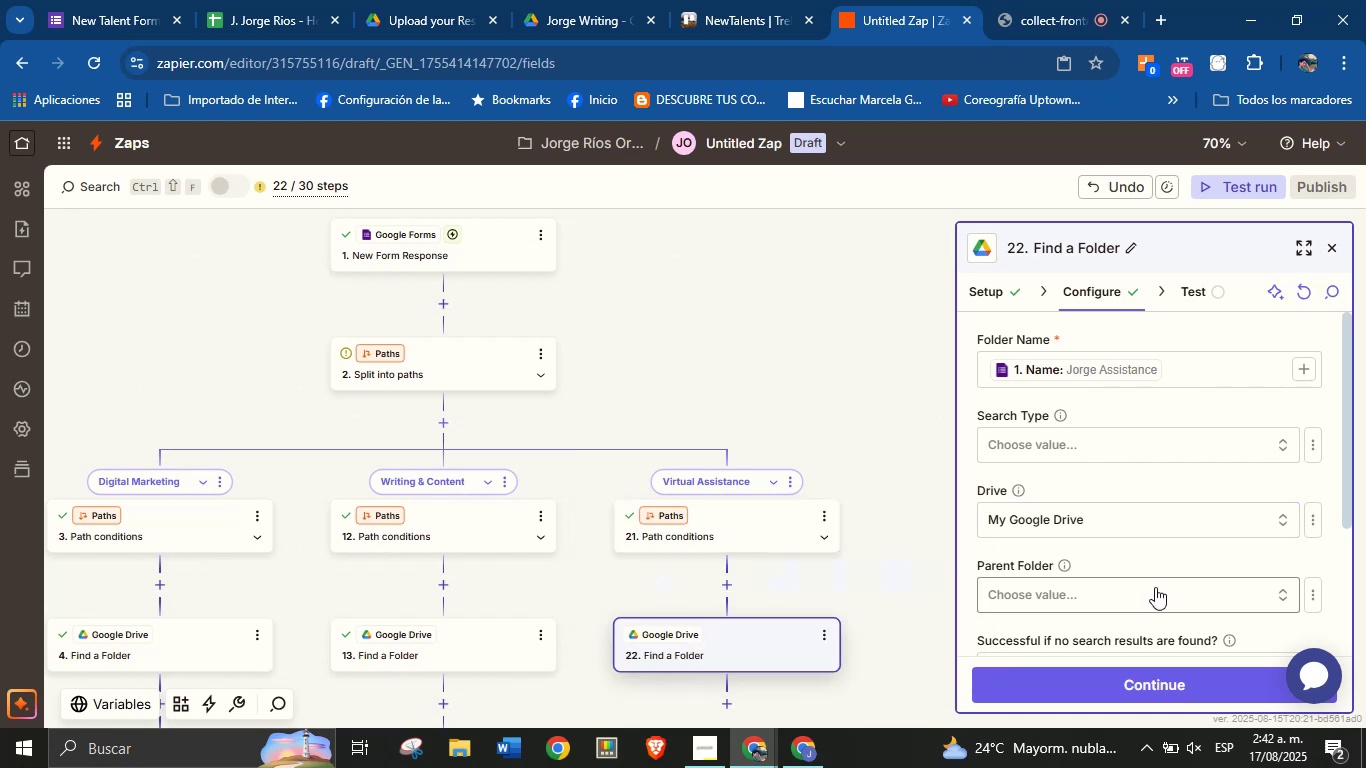 
left_click([1155, 587])
 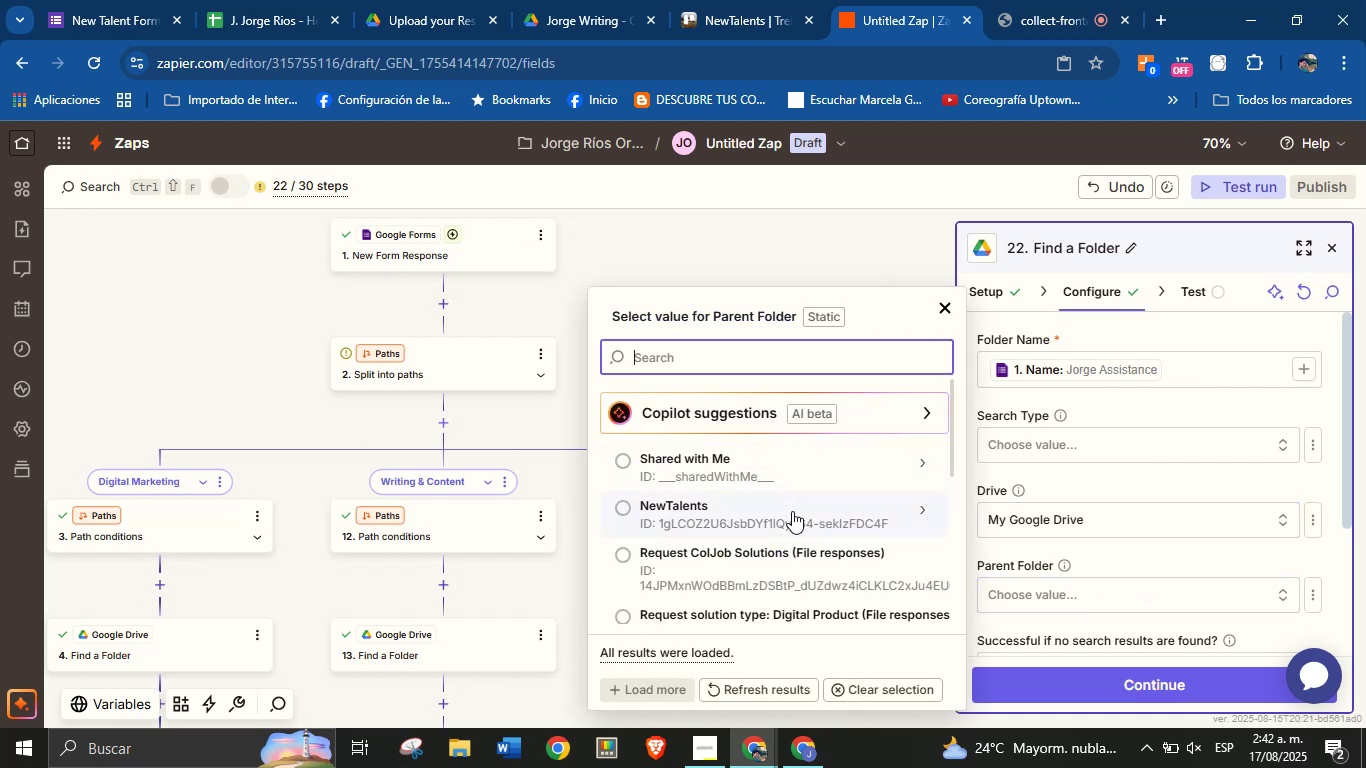 
left_click([792, 511])
 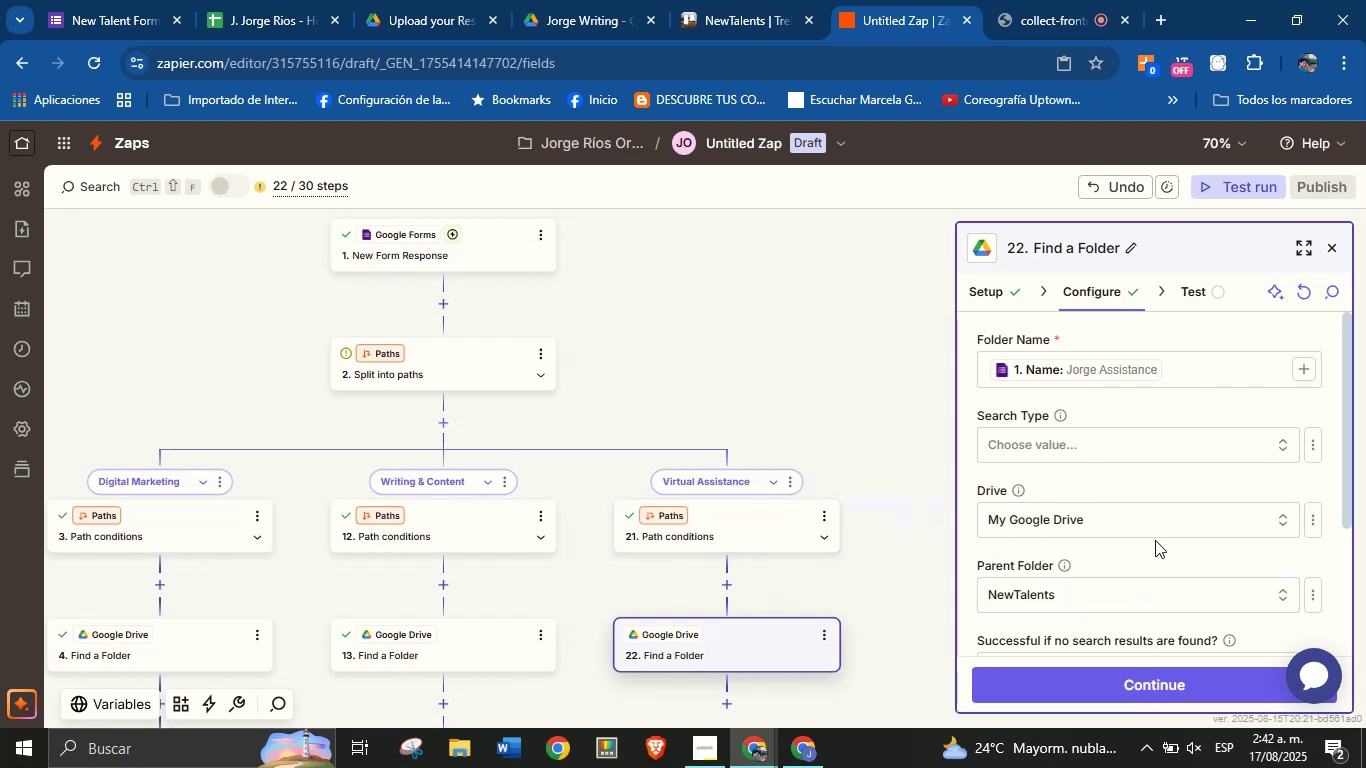 
scroll: coordinate [1155, 540], scroll_direction: down, amount: 2.0
 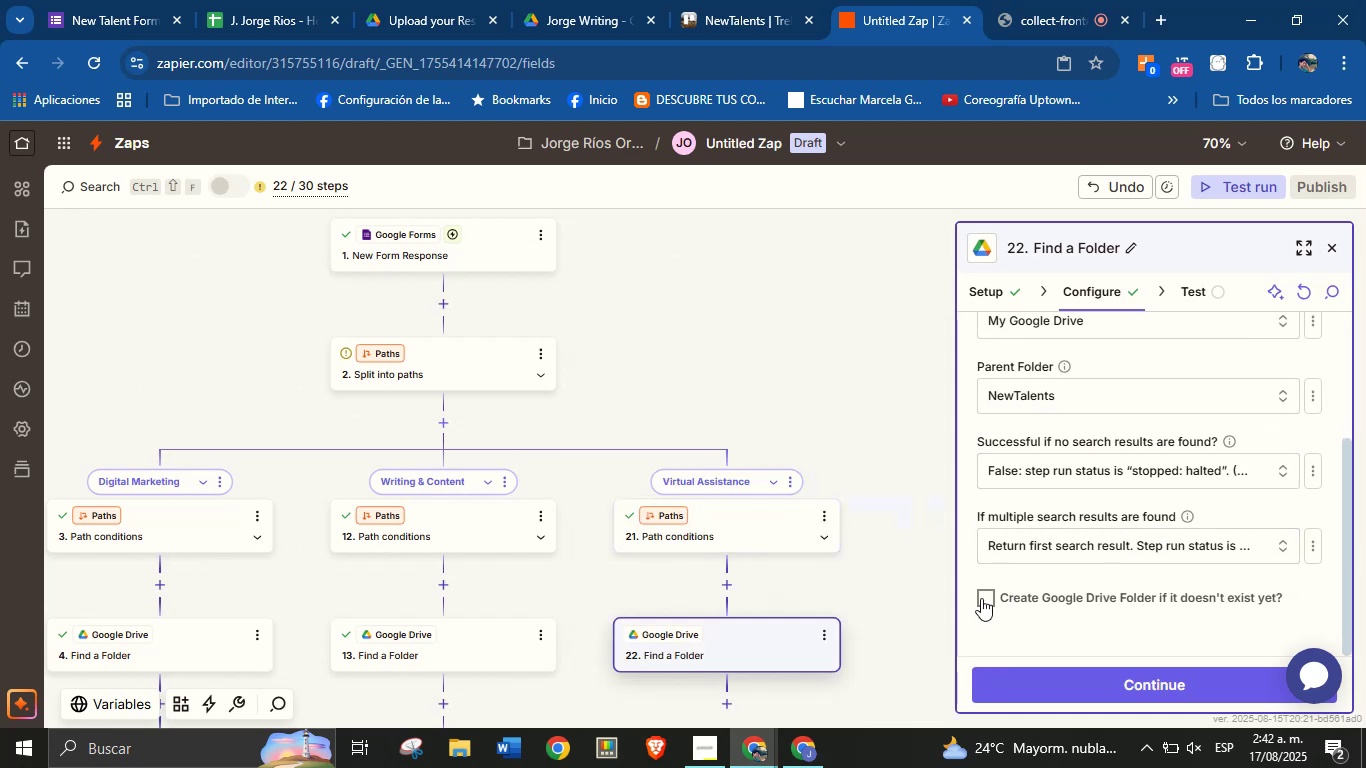 
left_click([981, 598])
 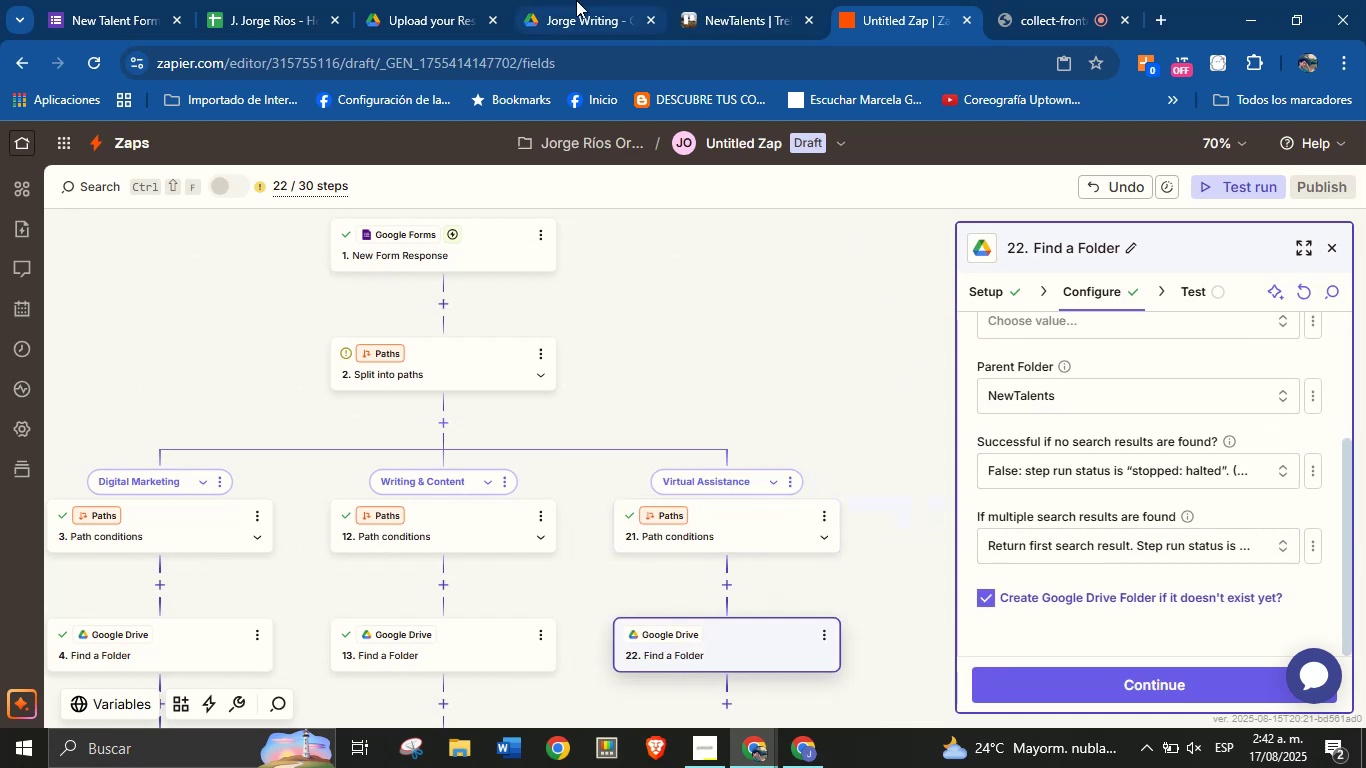 
left_click([576, 0])
 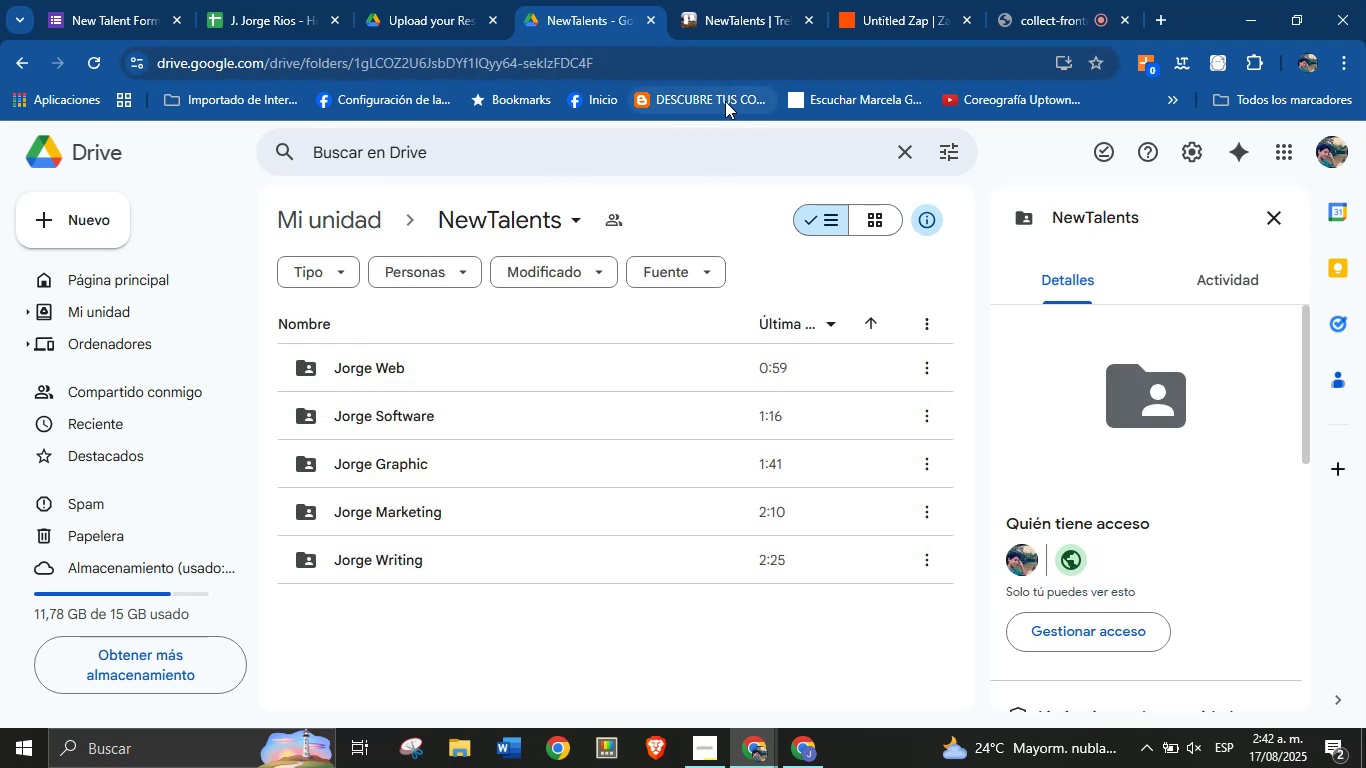 
wait(7.81)
 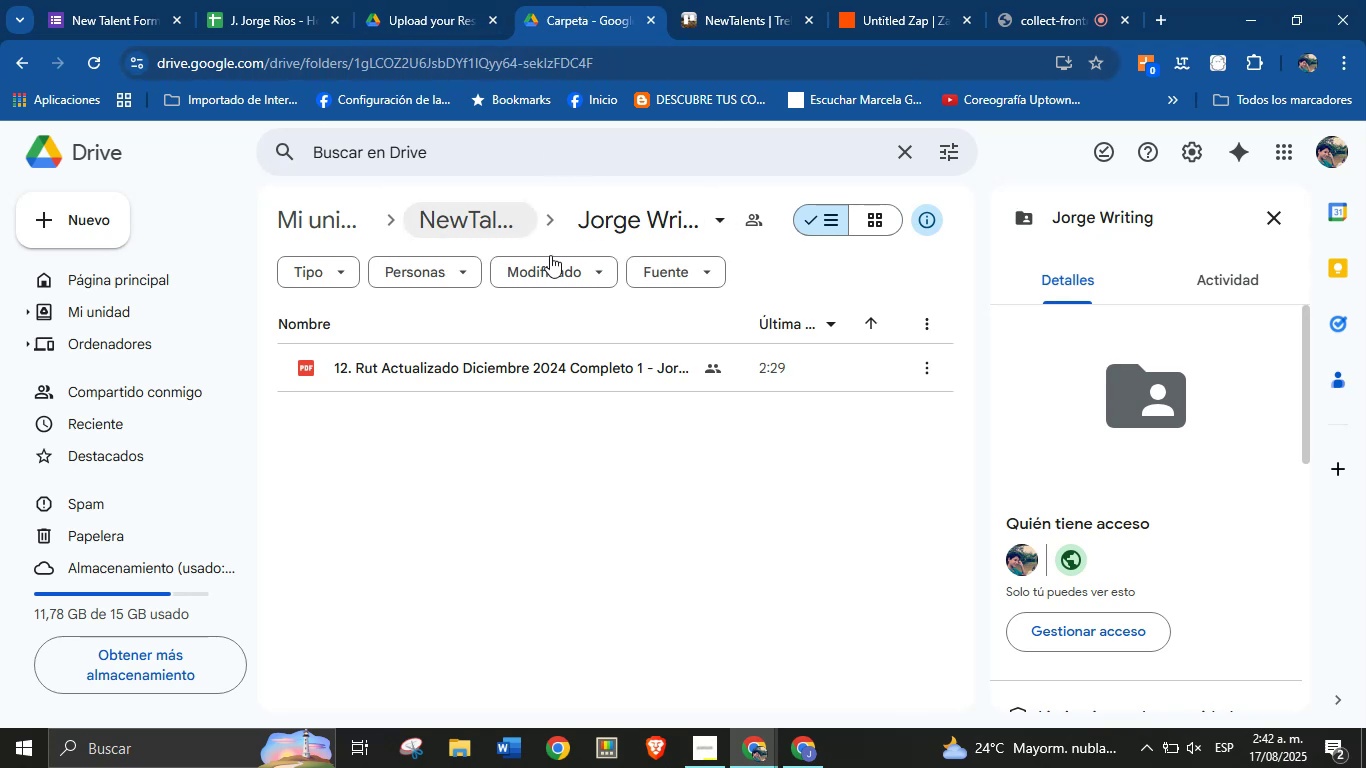 
left_click([878, 0])
 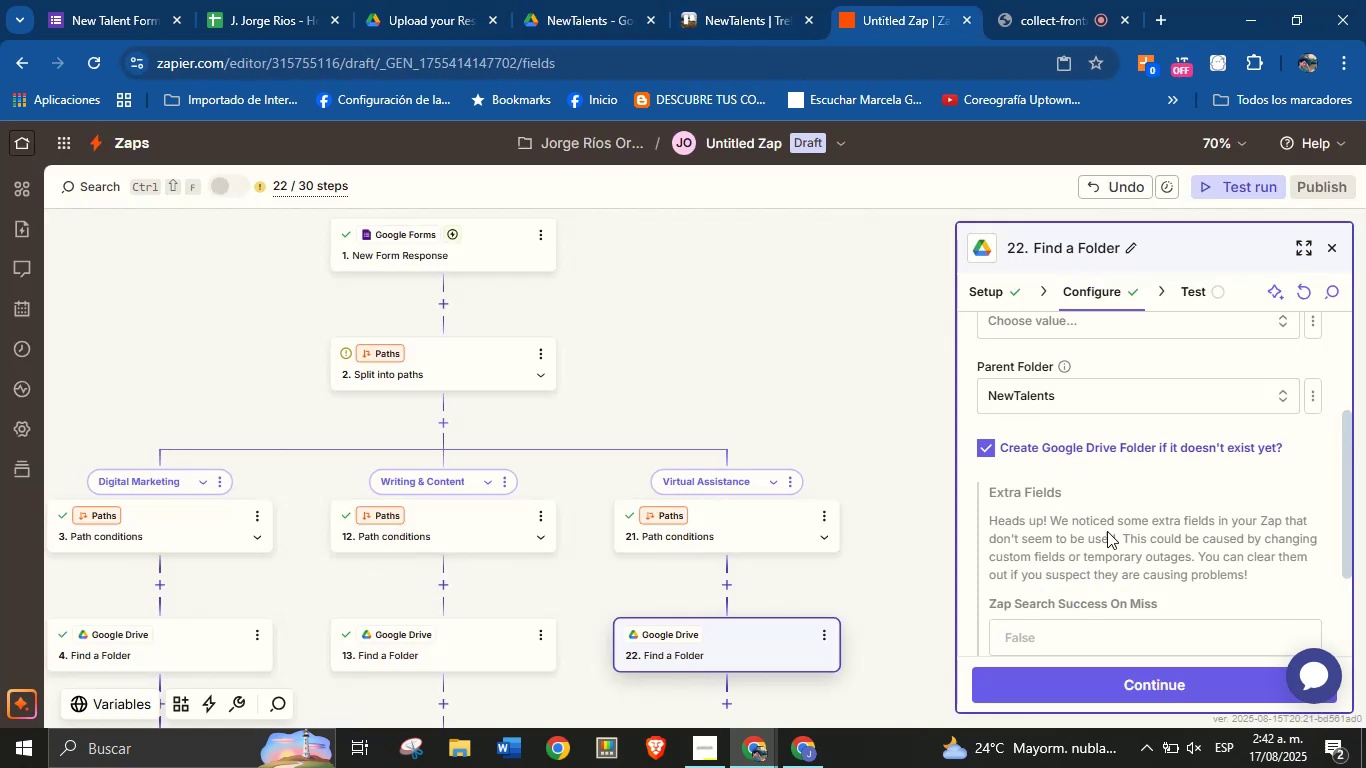 
scroll: coordinate [1117, 547], scroll_direction: down, amount: 2.0
 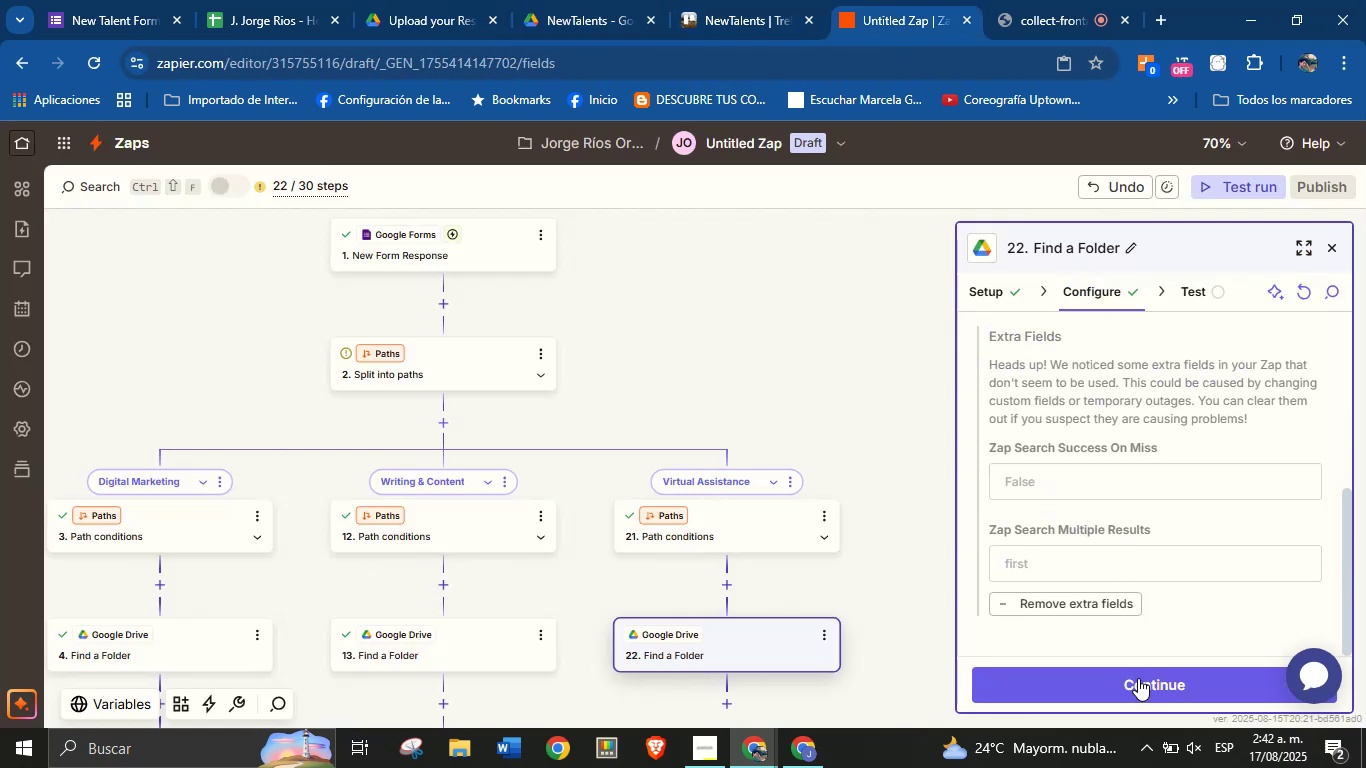 
left_click([1138, 678])
 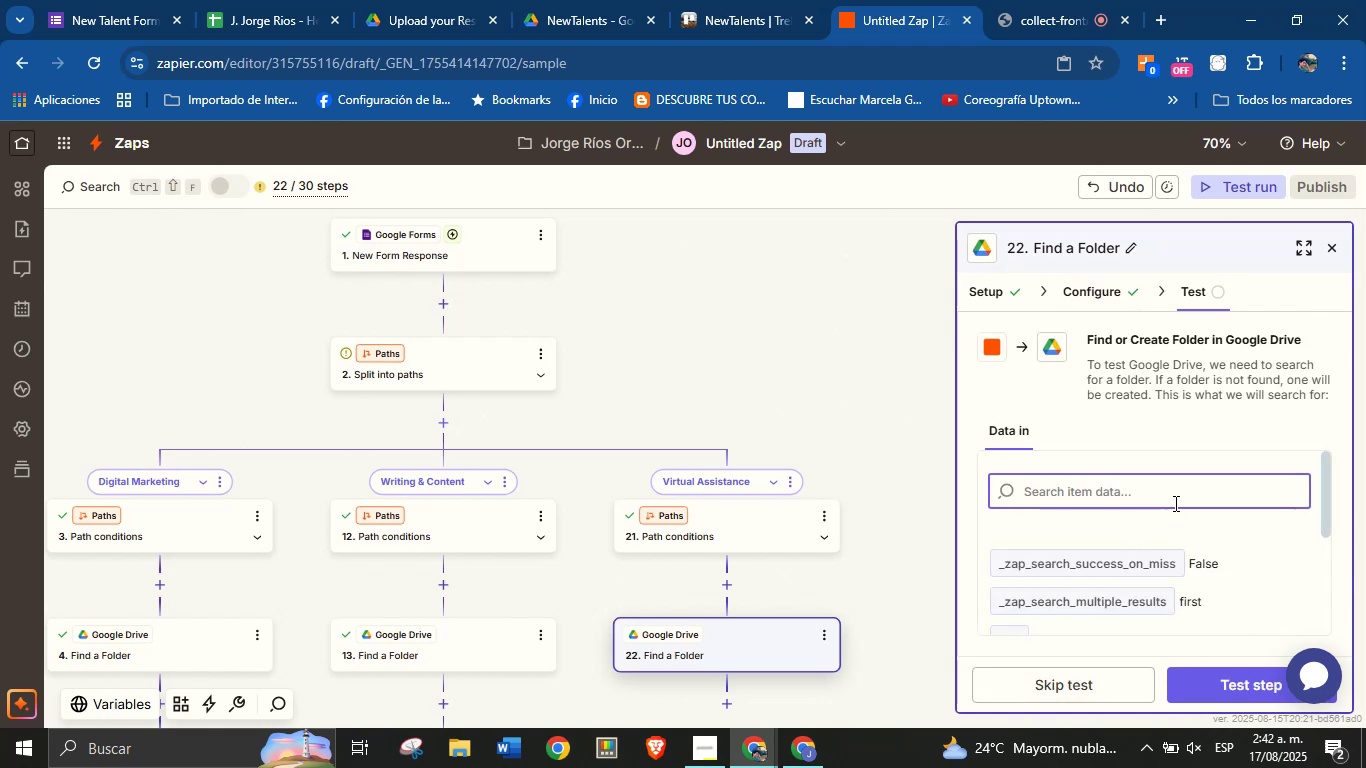 
scroll: coordinate [1174, 503], scroll_direction: down, amount: 2.0
 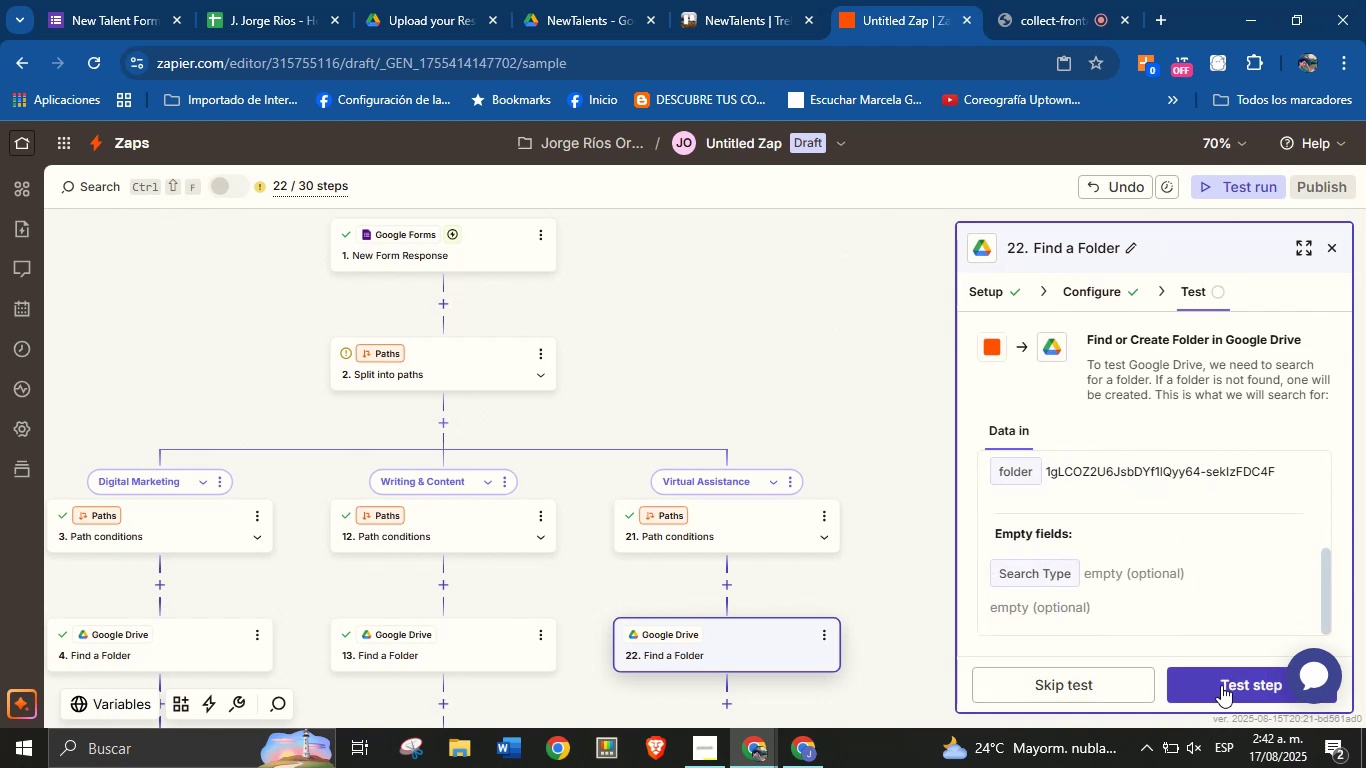 
left_click([1221, 685])
 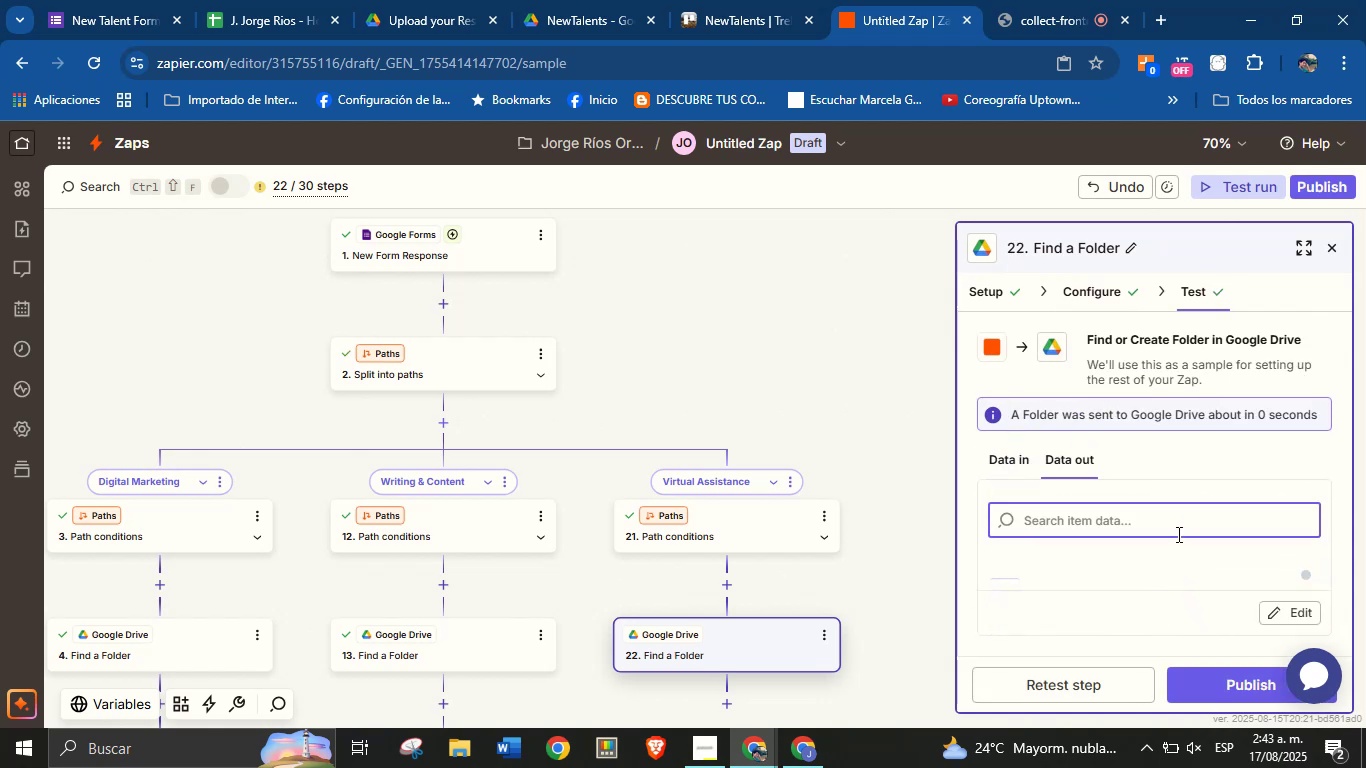 
scroll: coordinate [1140, 569], scroll_direction: down, amount: 3.0
 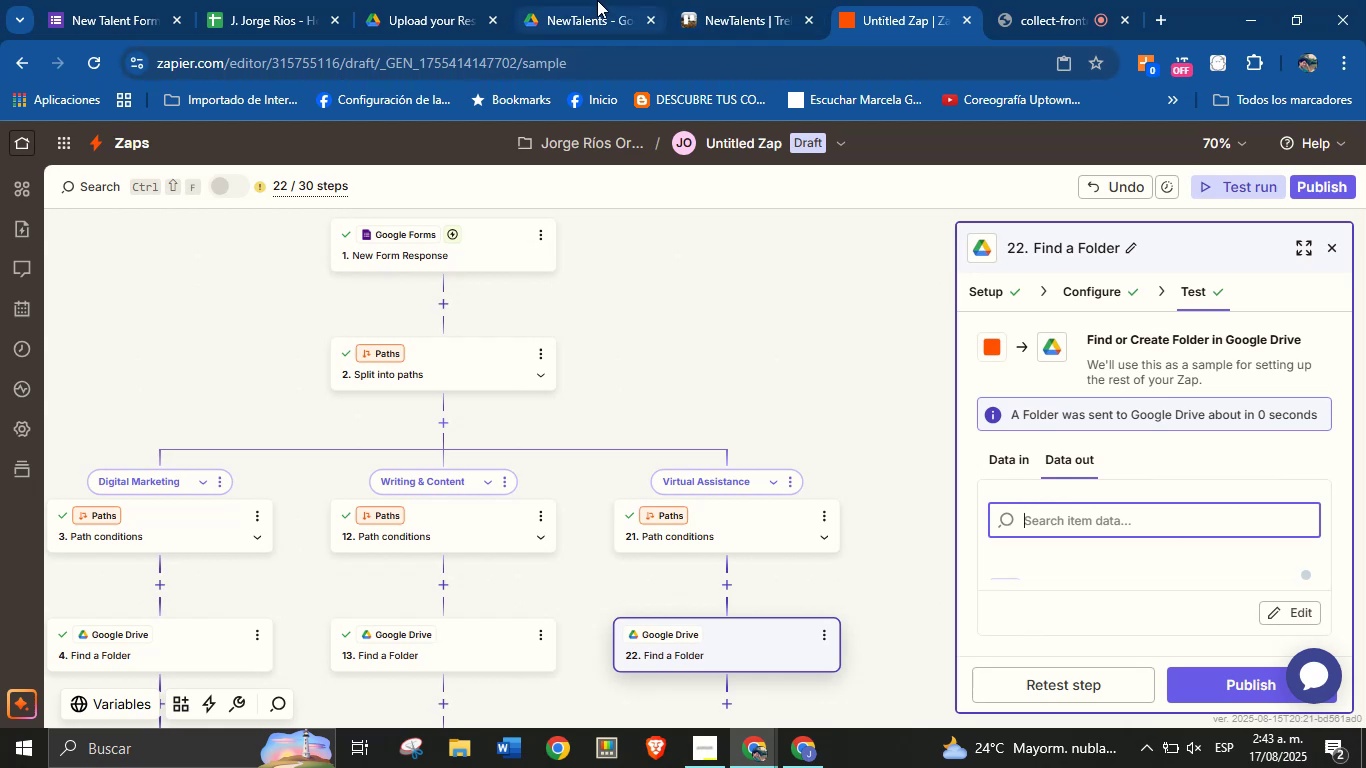 
left_click([597, 0])
 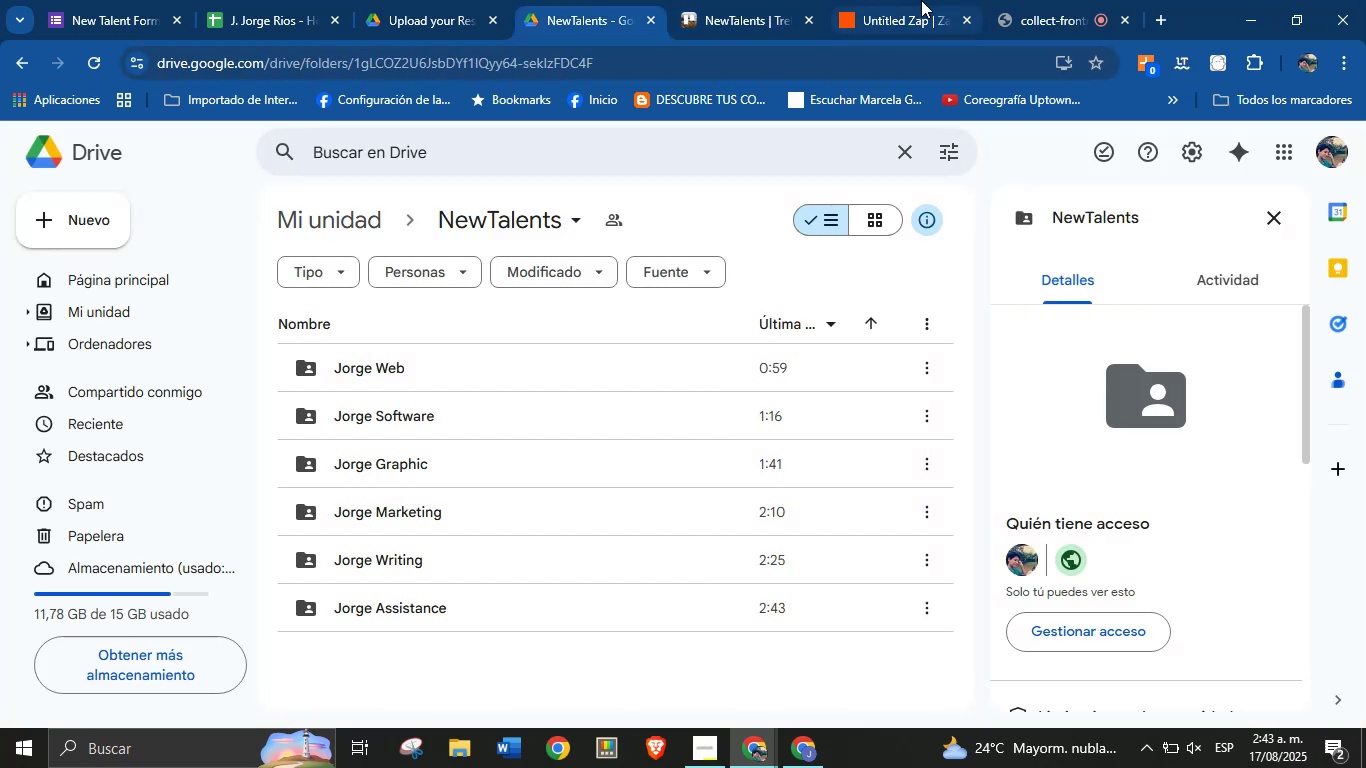 
left_click([921, 0])
 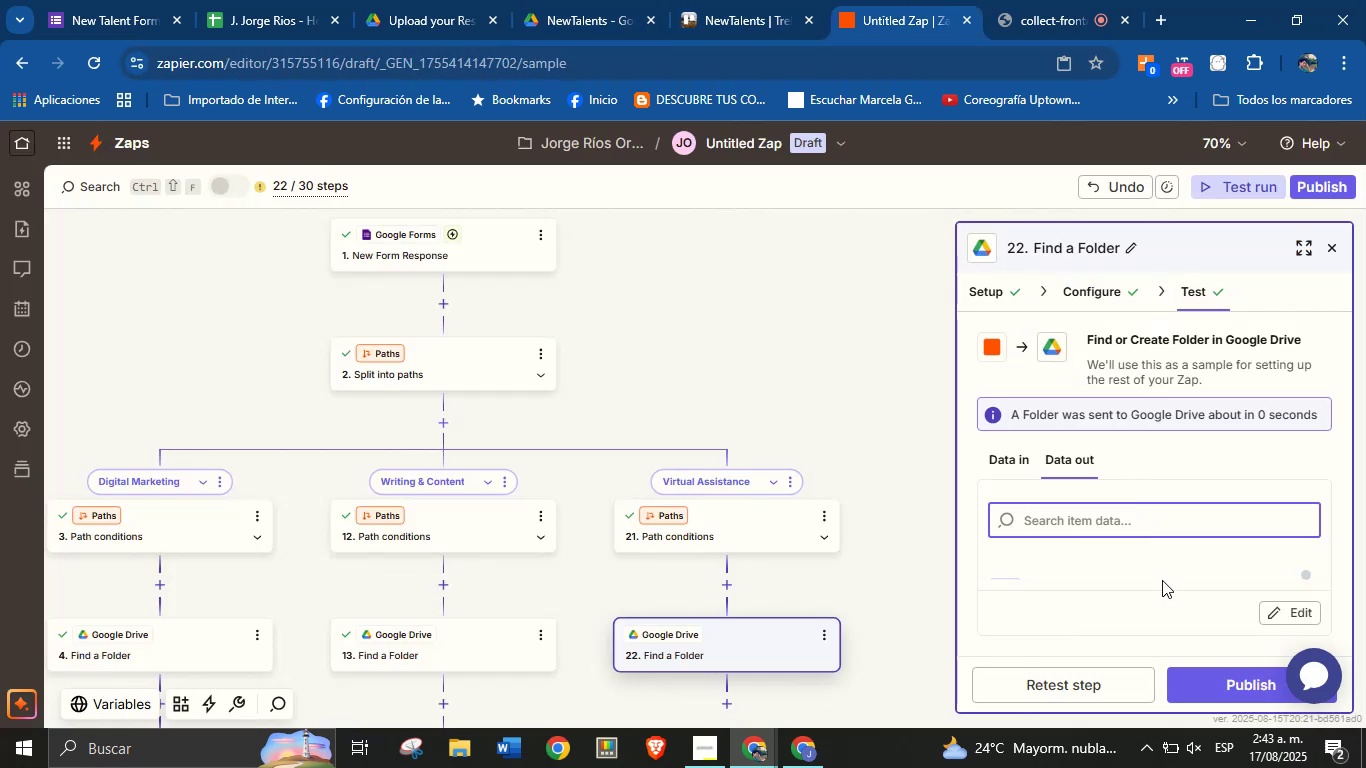 
wait(5.16)
 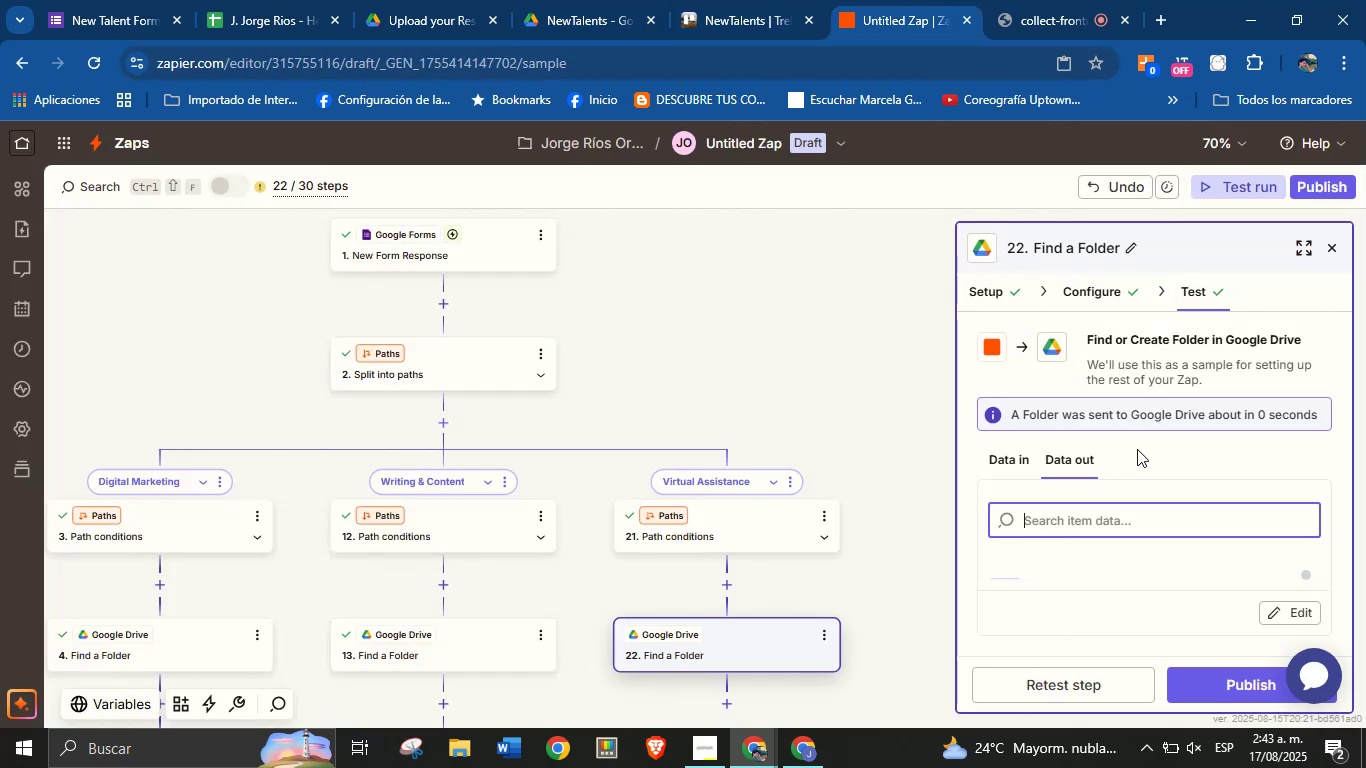 
left_click_drag(start_coordinate=[898, 619], to_coordinate=[901, 520])
 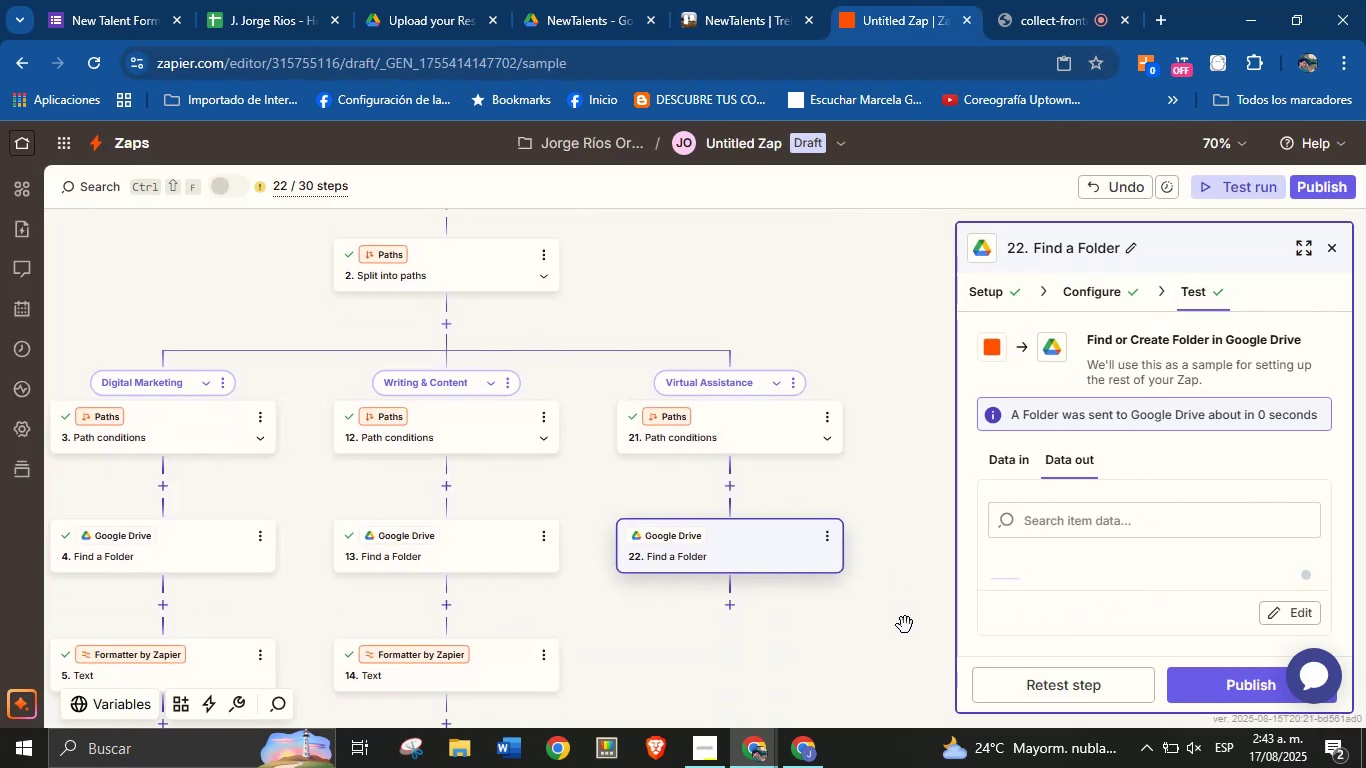 
left_click_drag(start_coordinate=[903, 615], to_coordinate=[903, 598])
 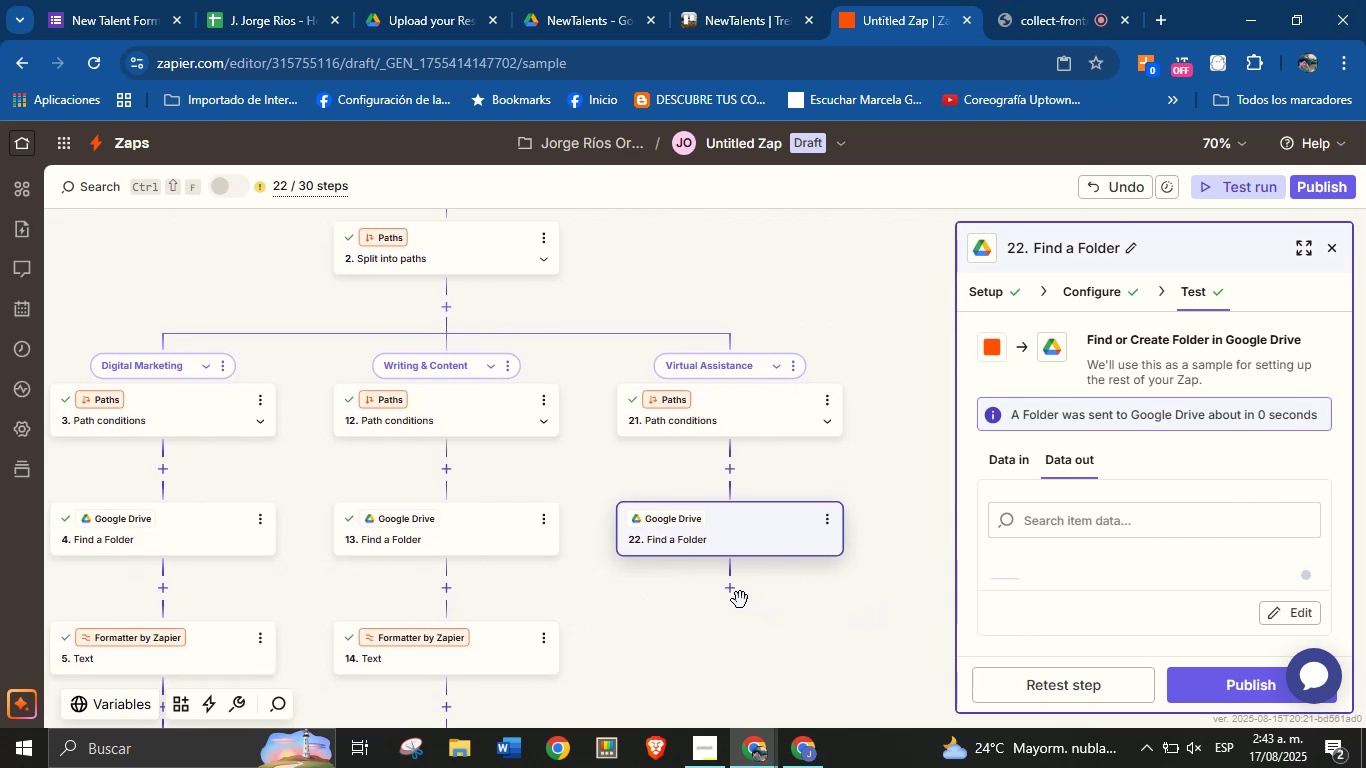 
left_click([733, 594])
 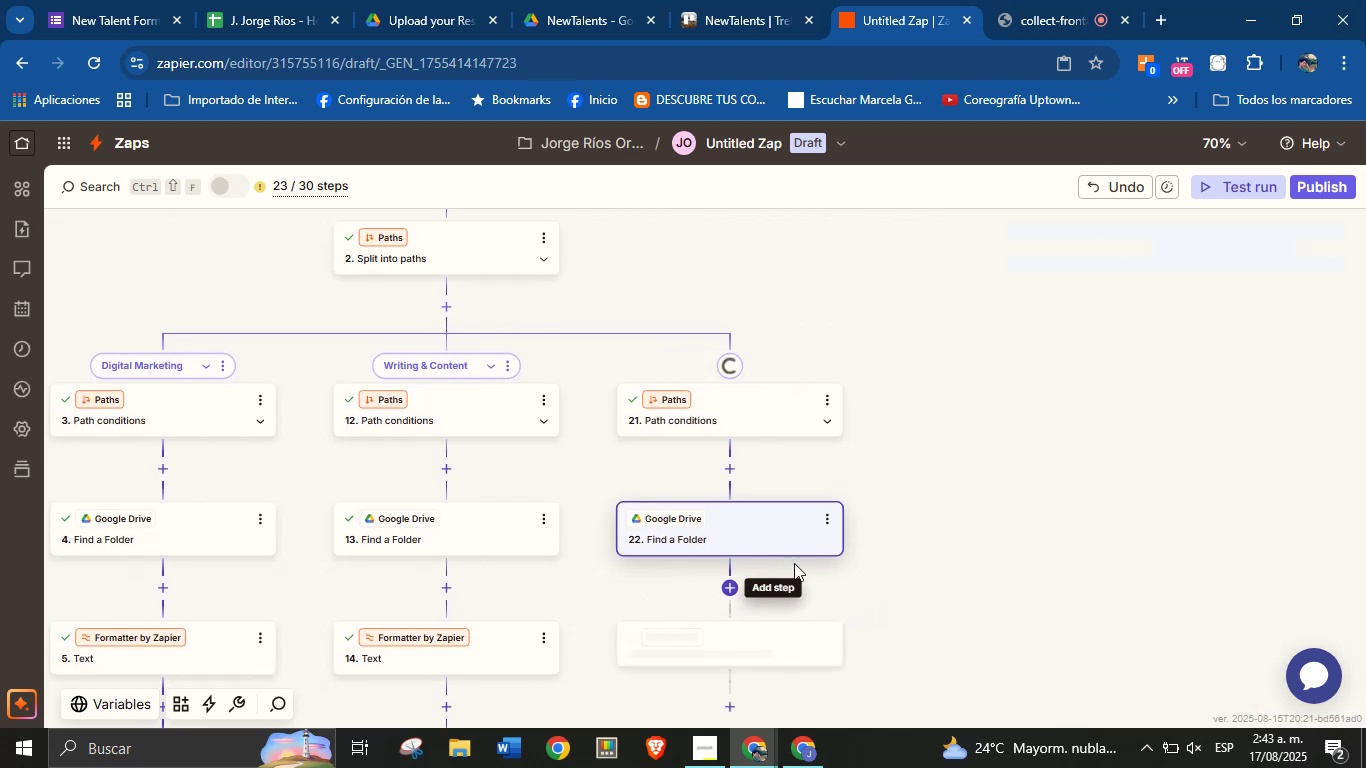 
mouse_move([827, 518])
 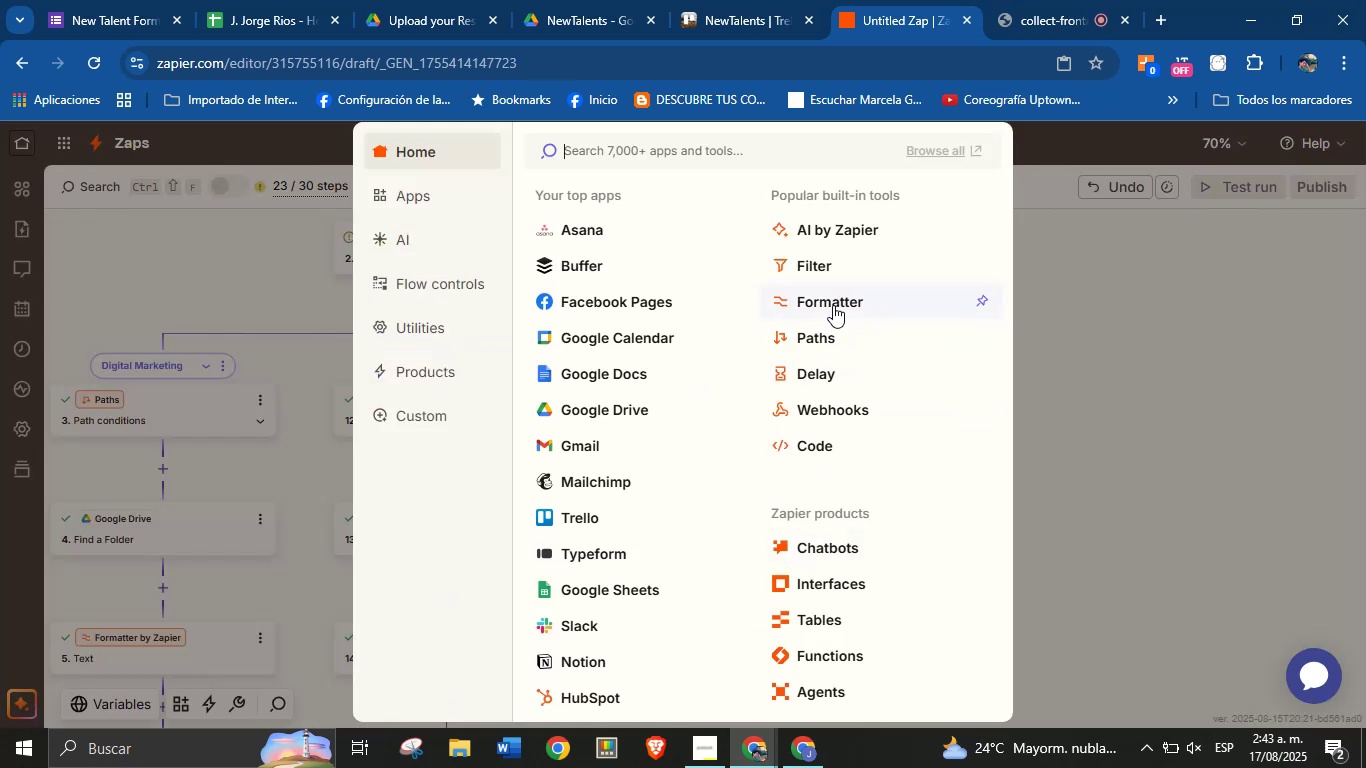 
left_click([833, 305])
 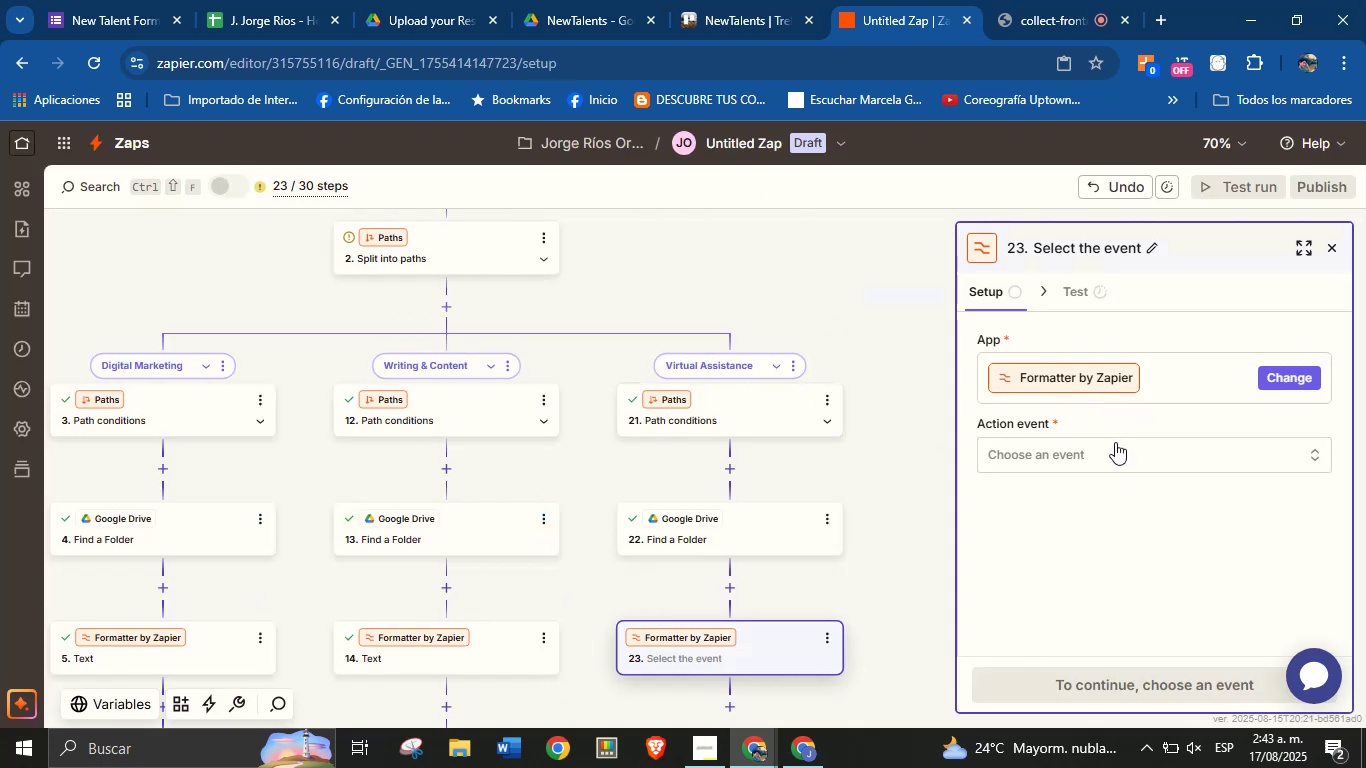 
left_click([1115, 450])
 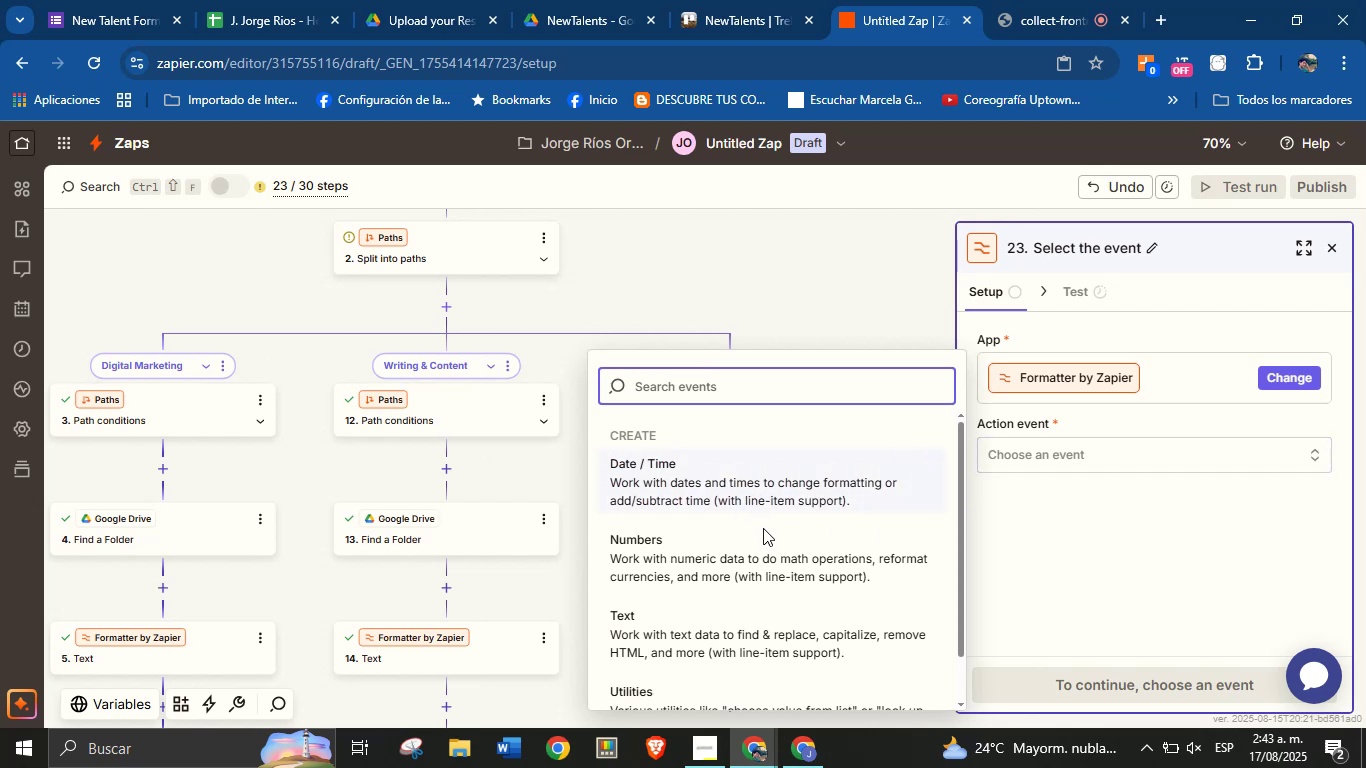 
scroll: coordinate [767, 537], scroll_direction: down, amount: 1.0
 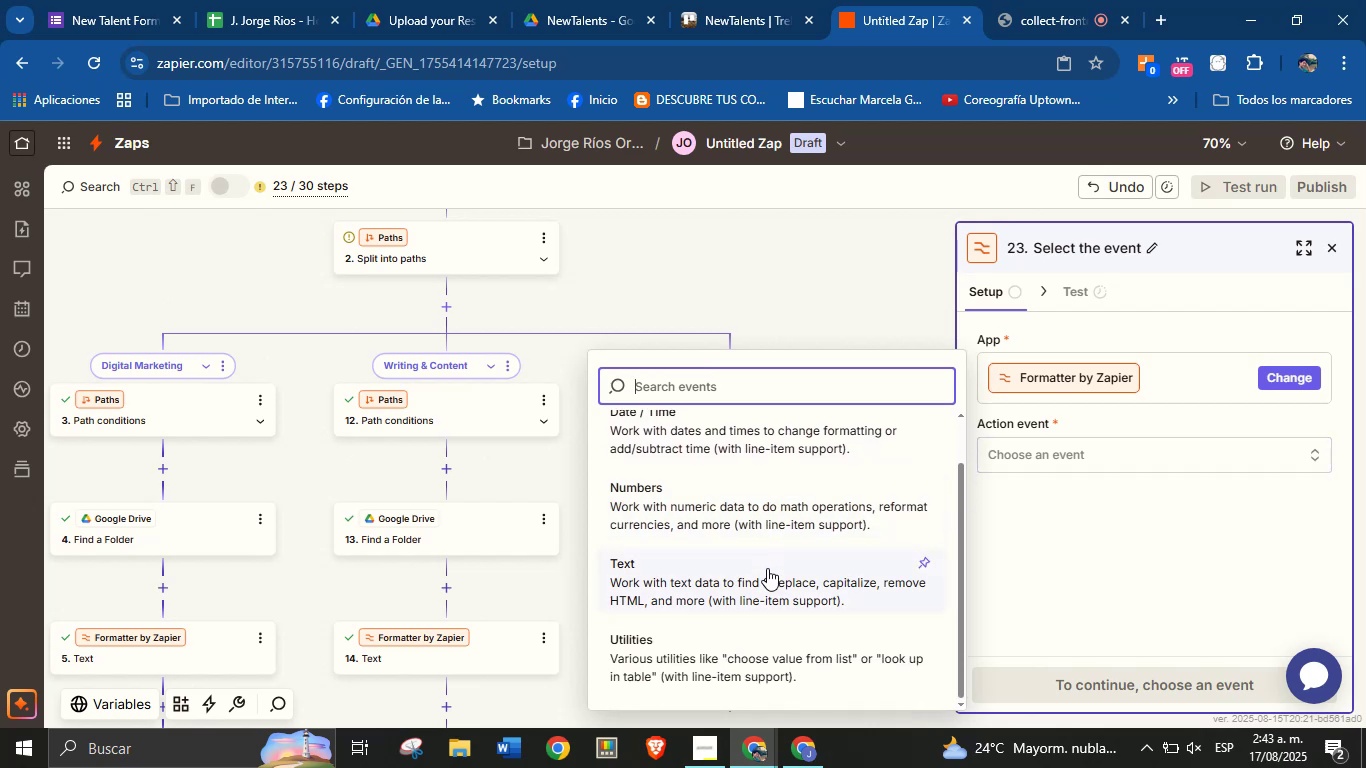 
left_click([767, 568])
 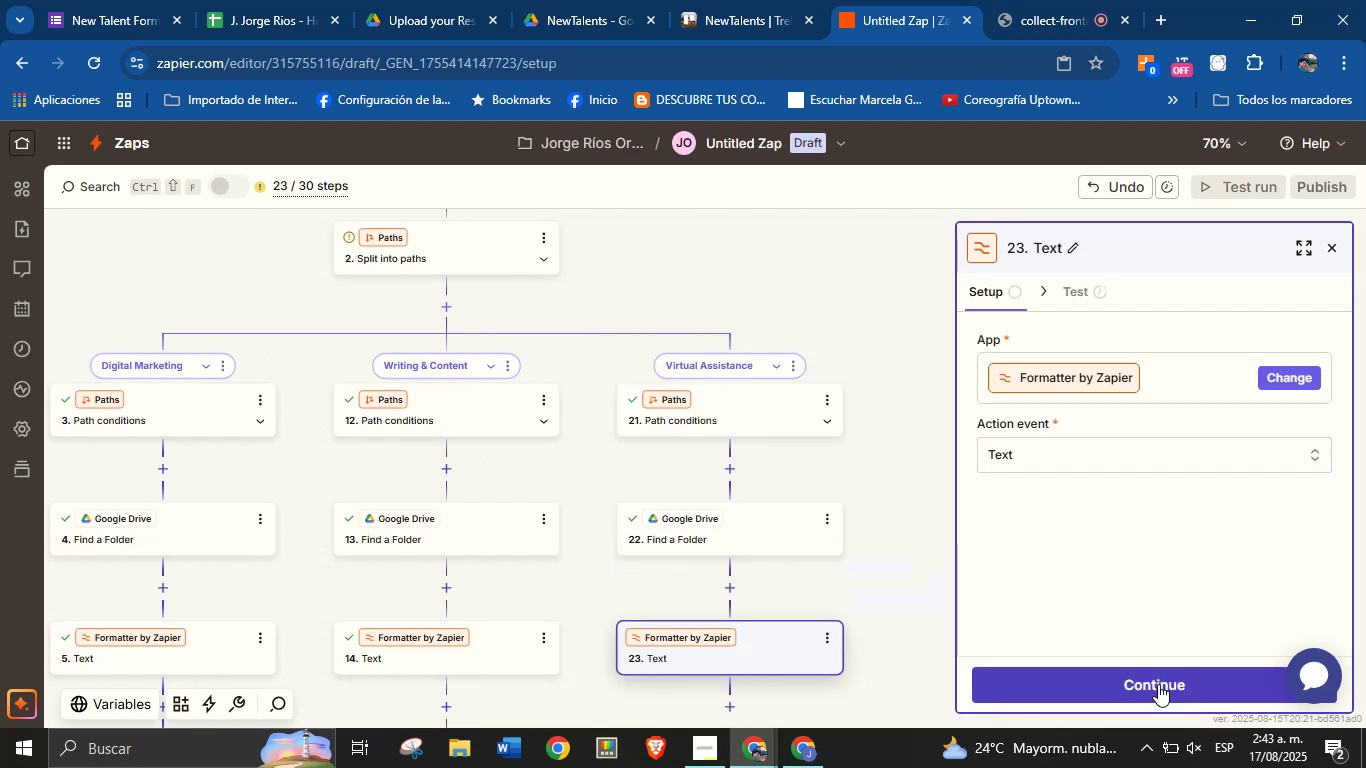 
left_click([1158, 684])
 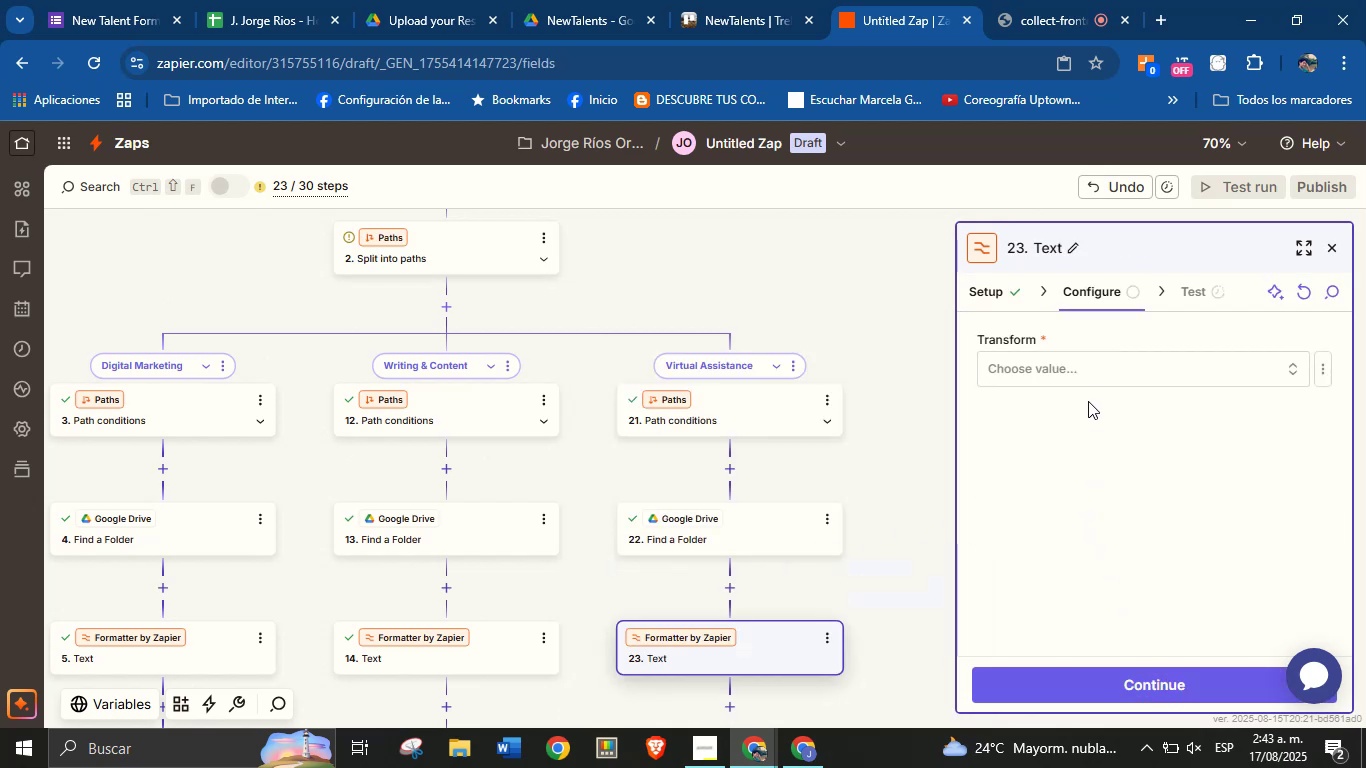 
left_click([1091, 362])
 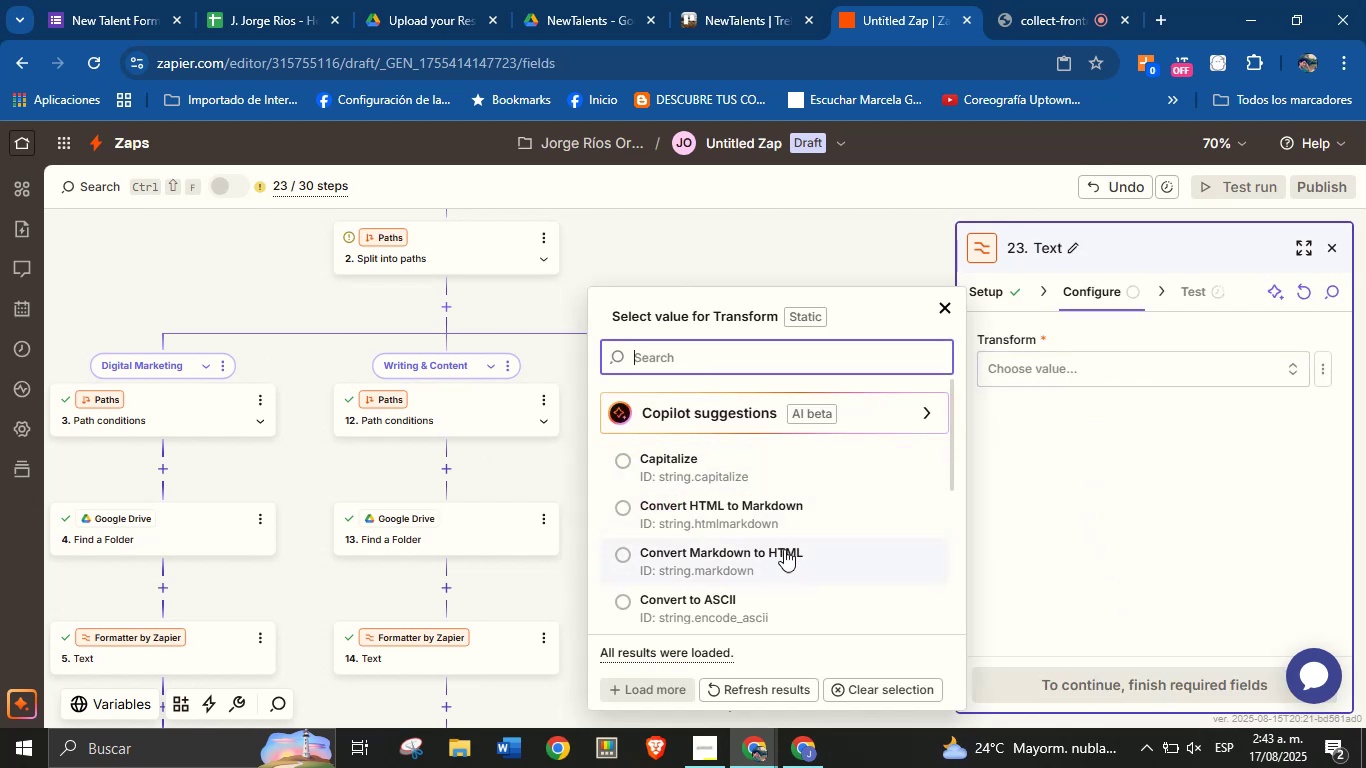 
scroll: coordinate [789, 530], scroll_direction: down, amount: 2.0
 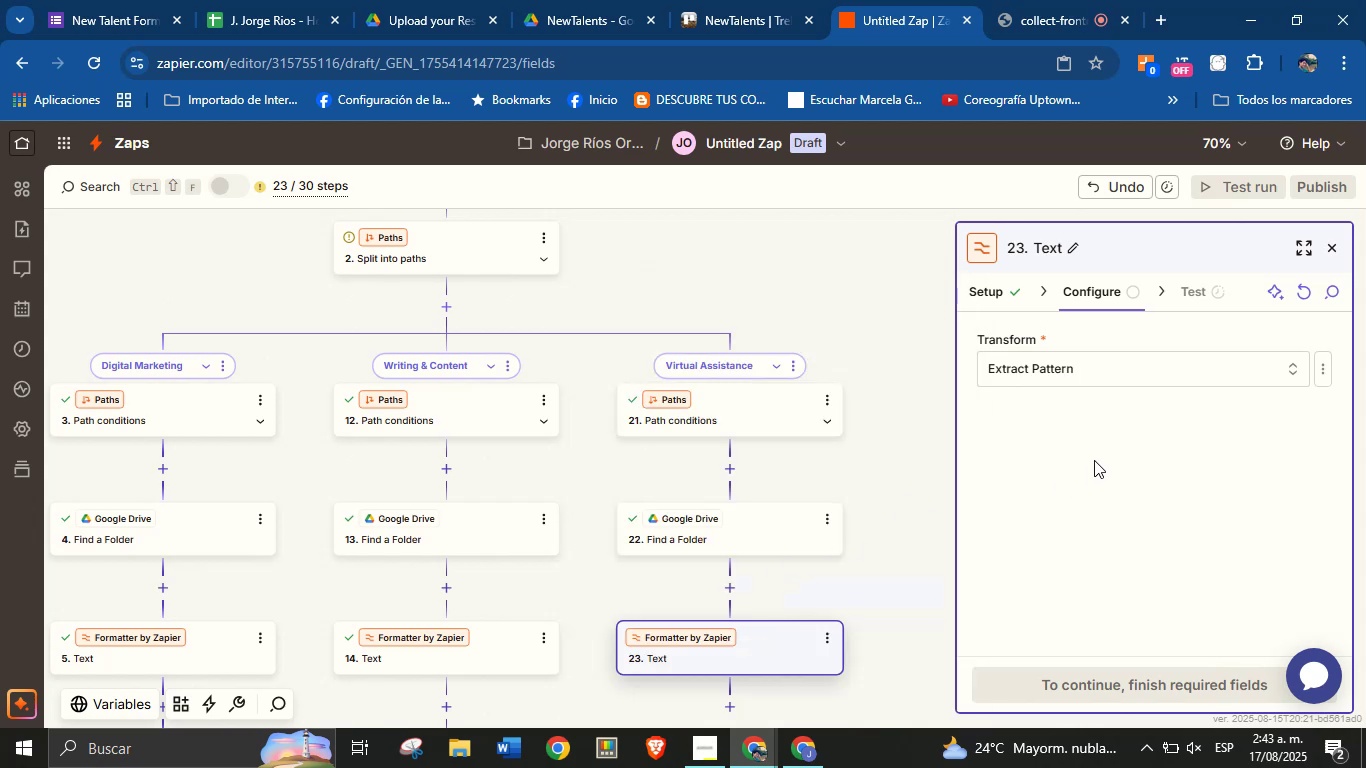 
left_click([1103, 452])
 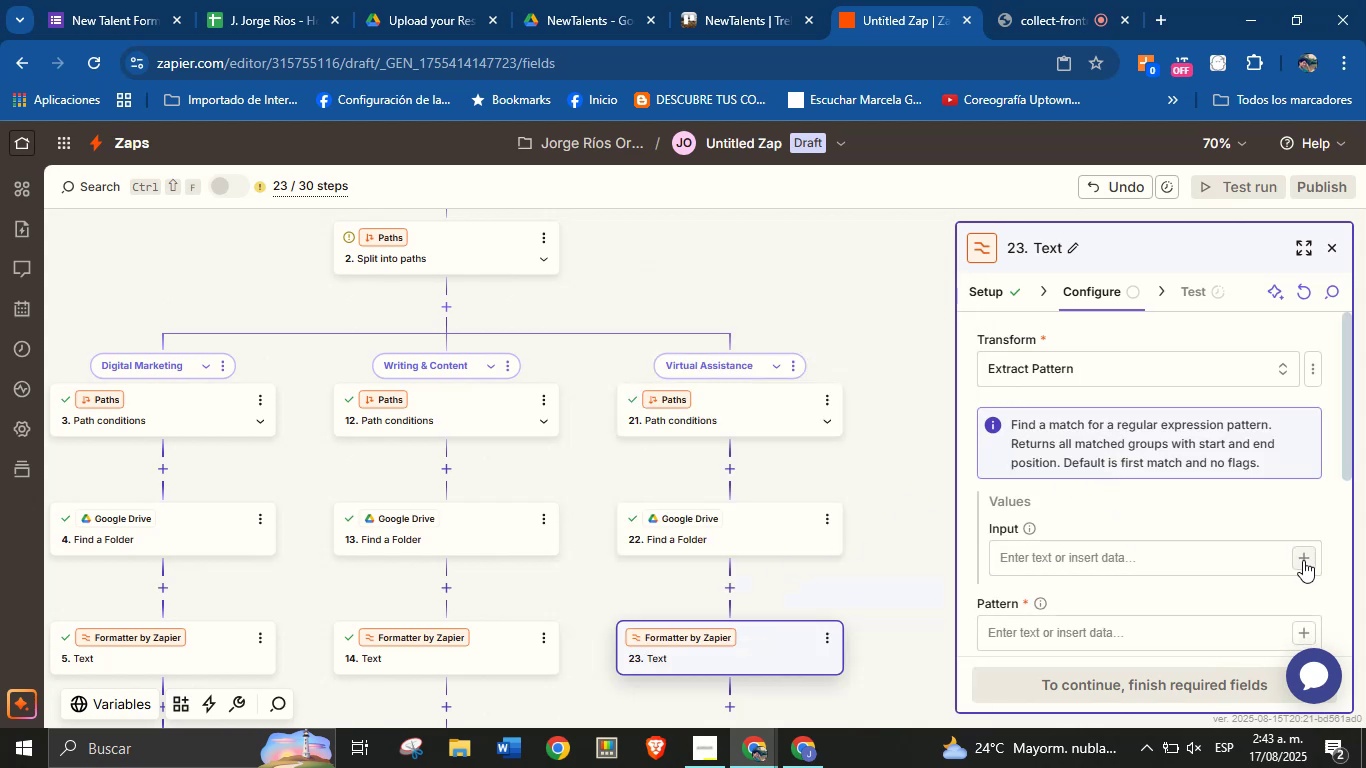 
left_click([1303, 560])
 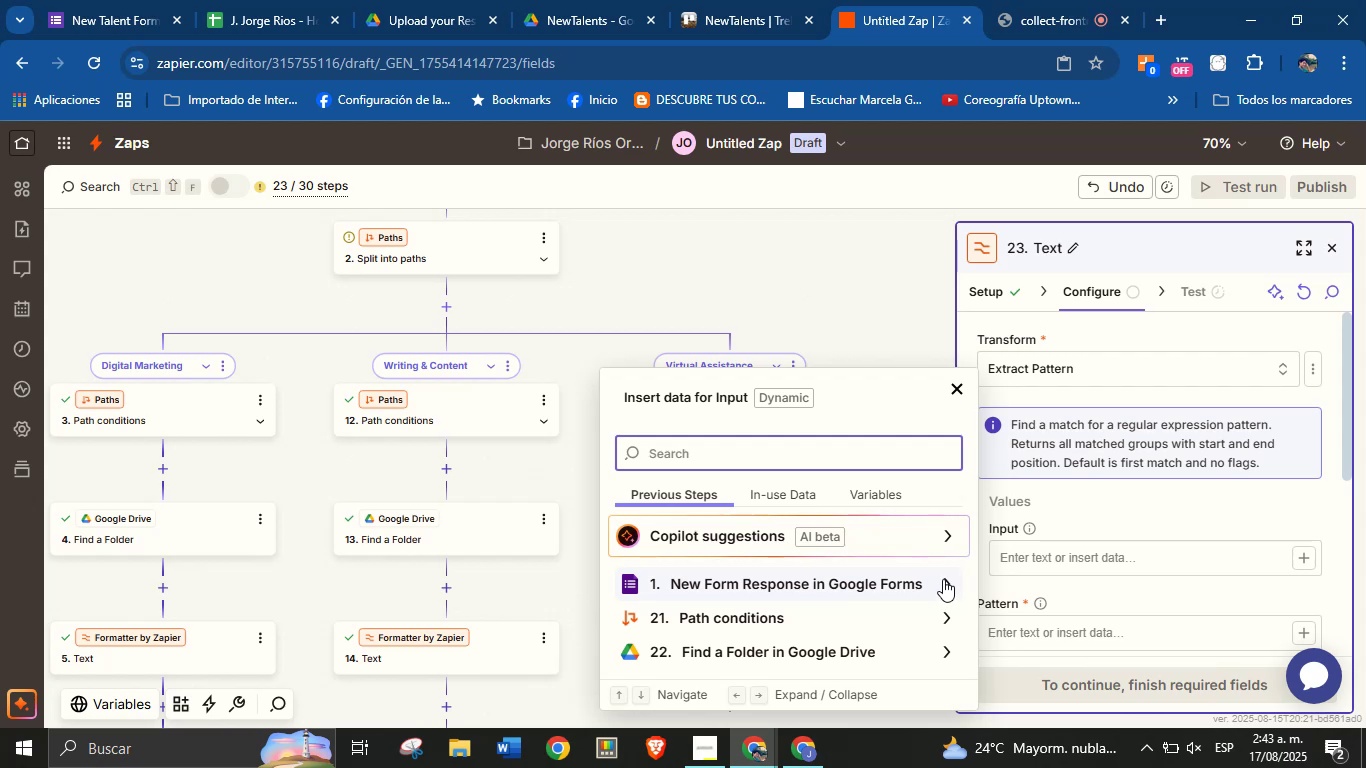 
wait(10.82)
 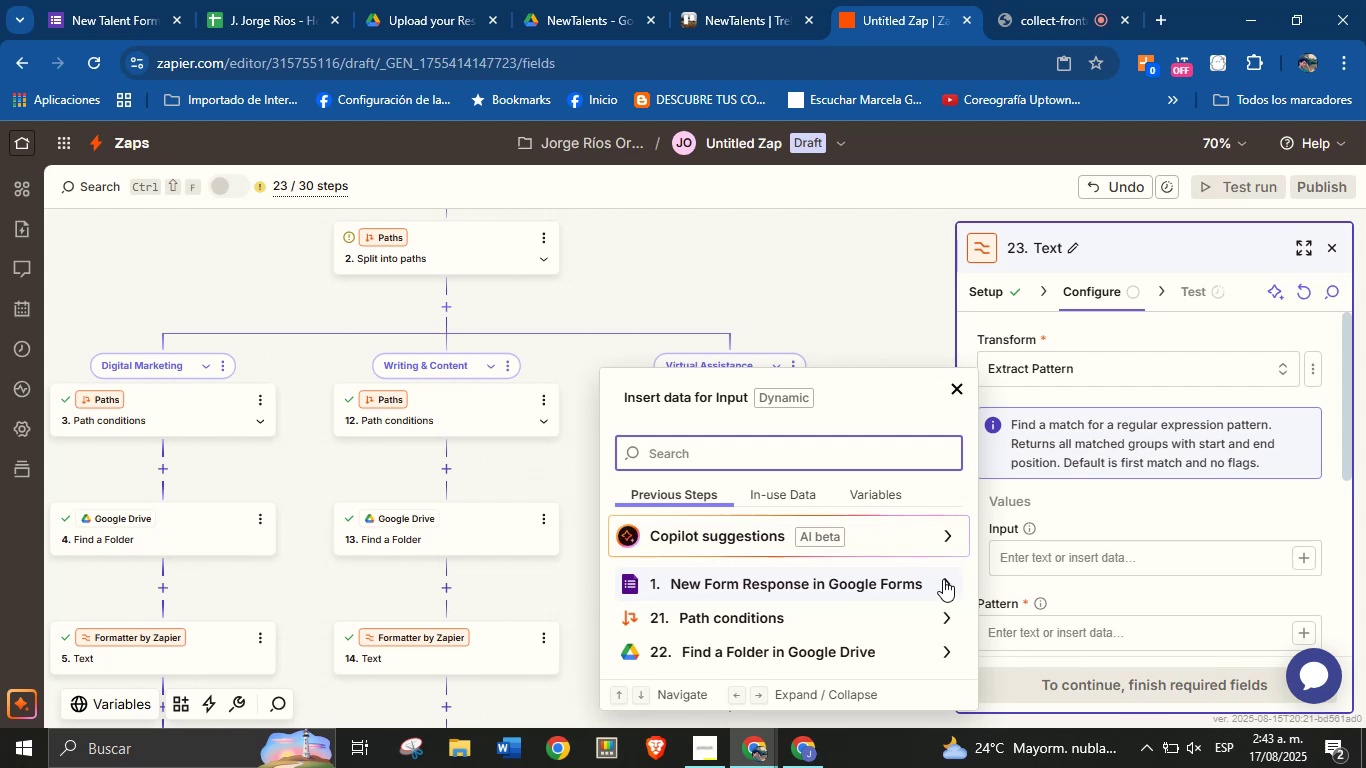 
type(res)
 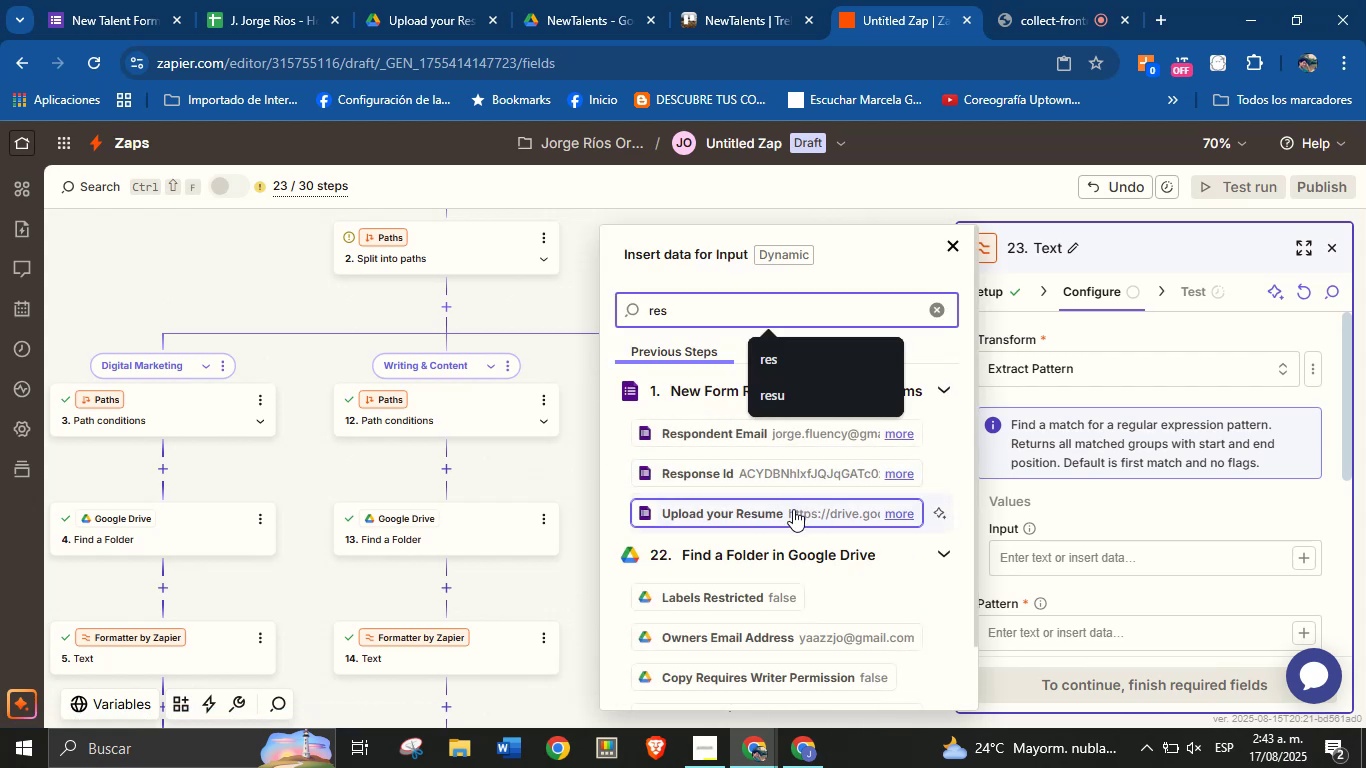 
left_click([793, 511])
 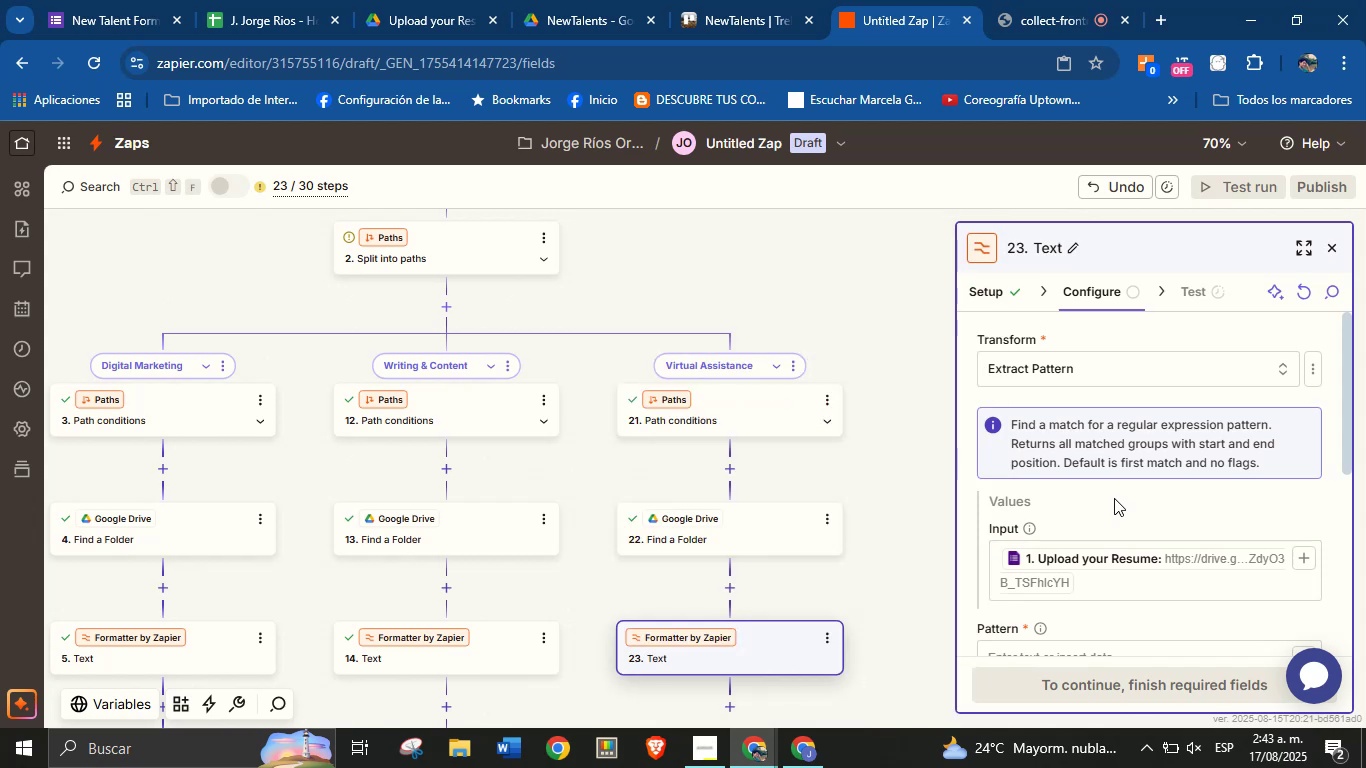 
left_click([1114, 498])
 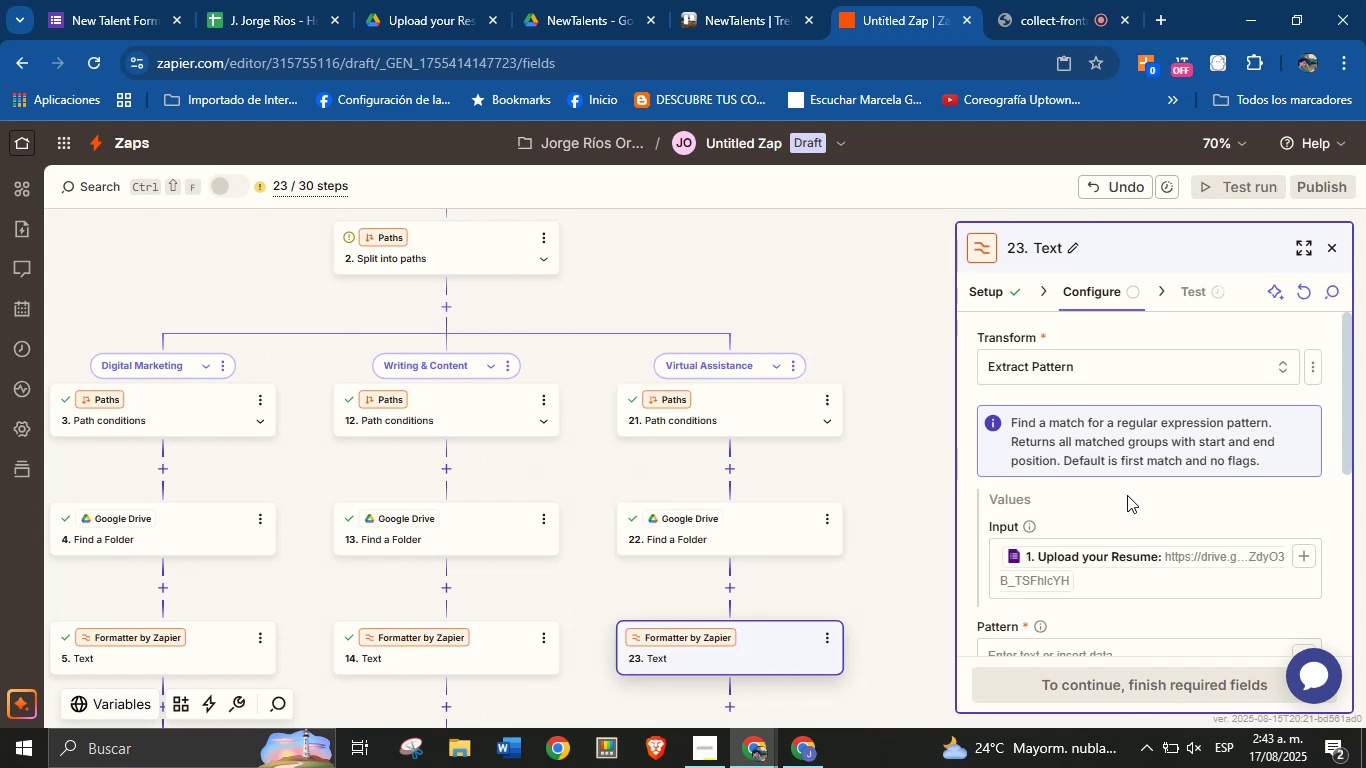 
scroll: coordinate [1127, 495], scroll_direction: down, amount: 1.0
 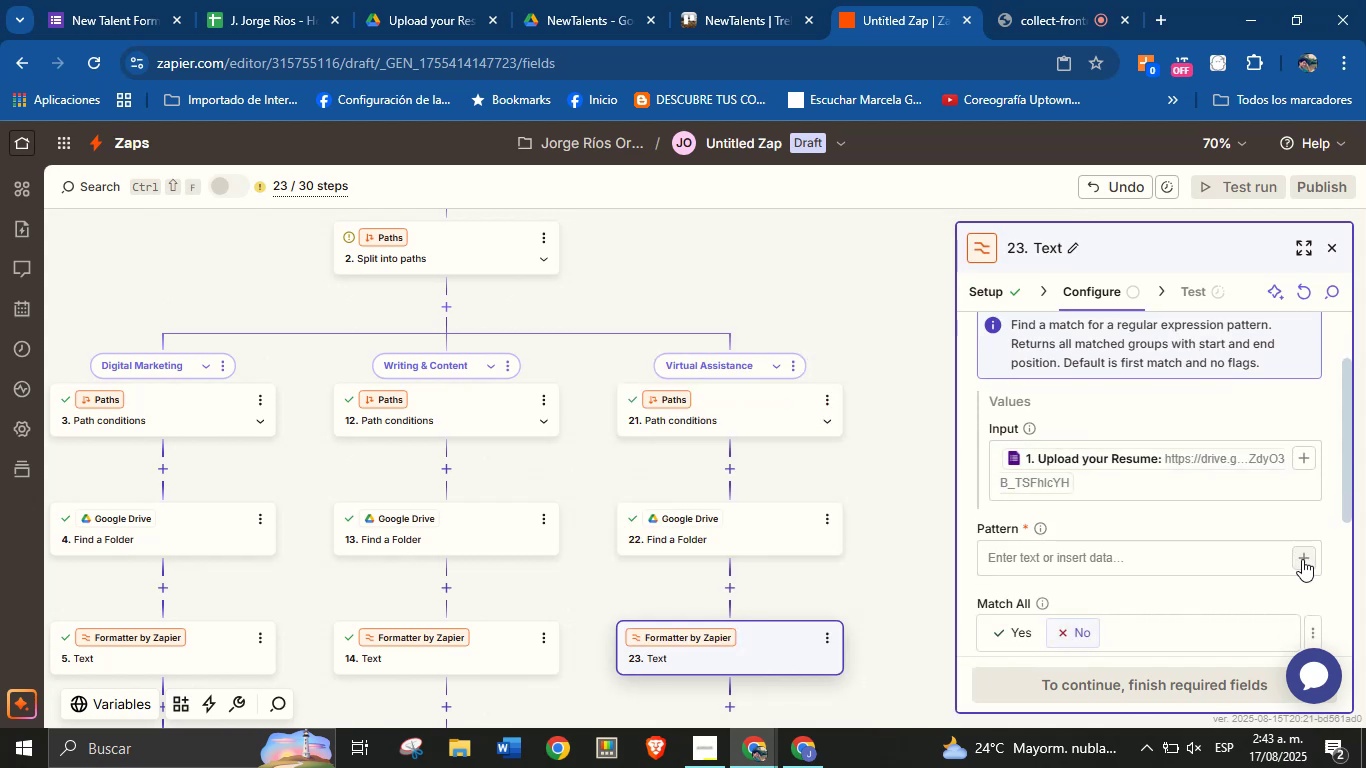 
left_click([1195, 557])
 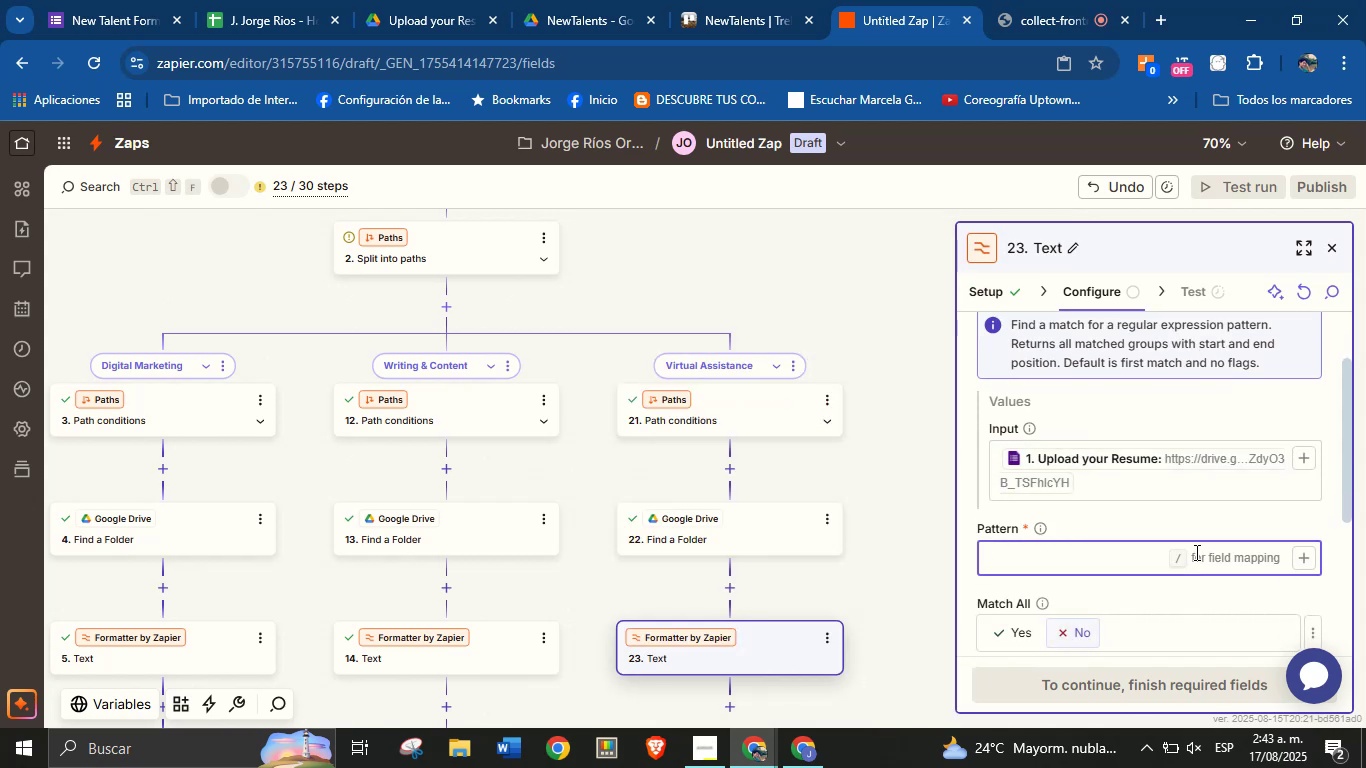 
key(Meta+V)
 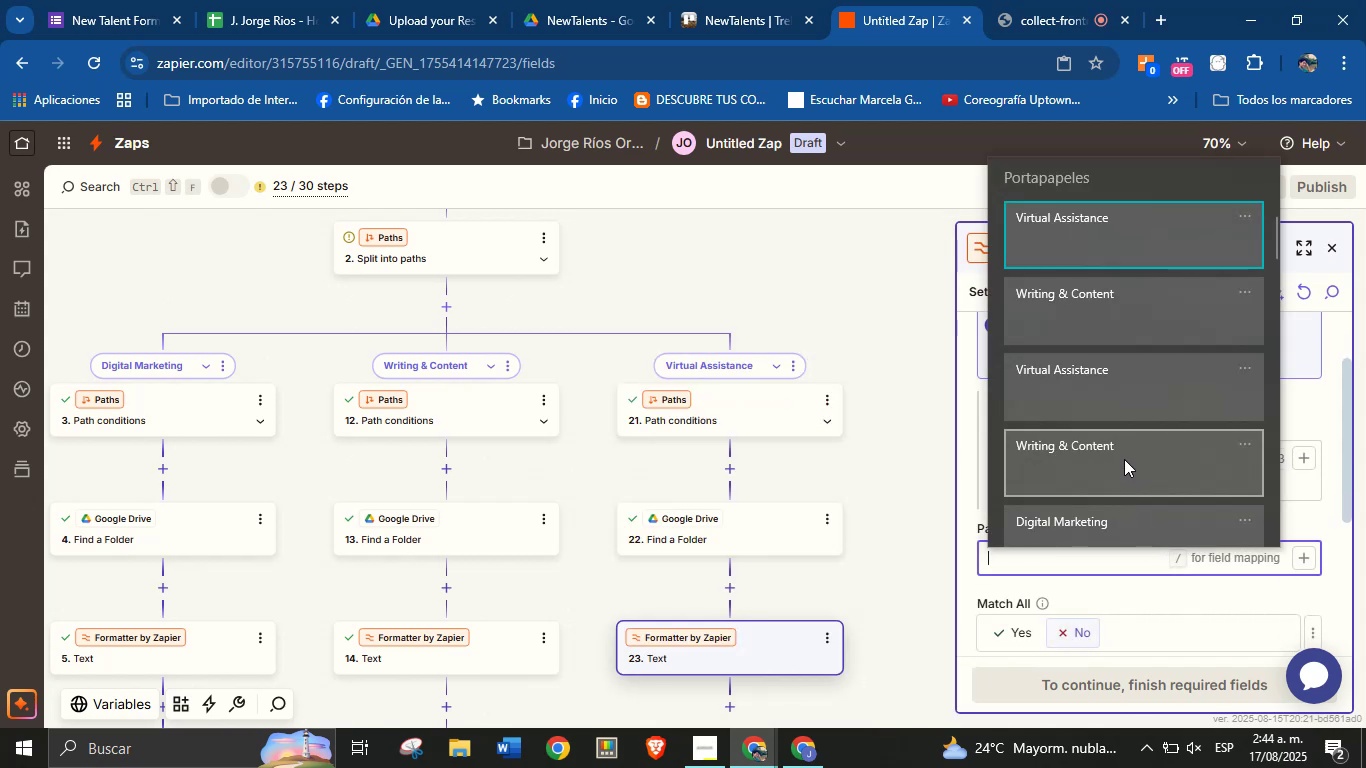 
scroll: coordinate [1123, 459], scroll_direction: down, amount: 36.0
 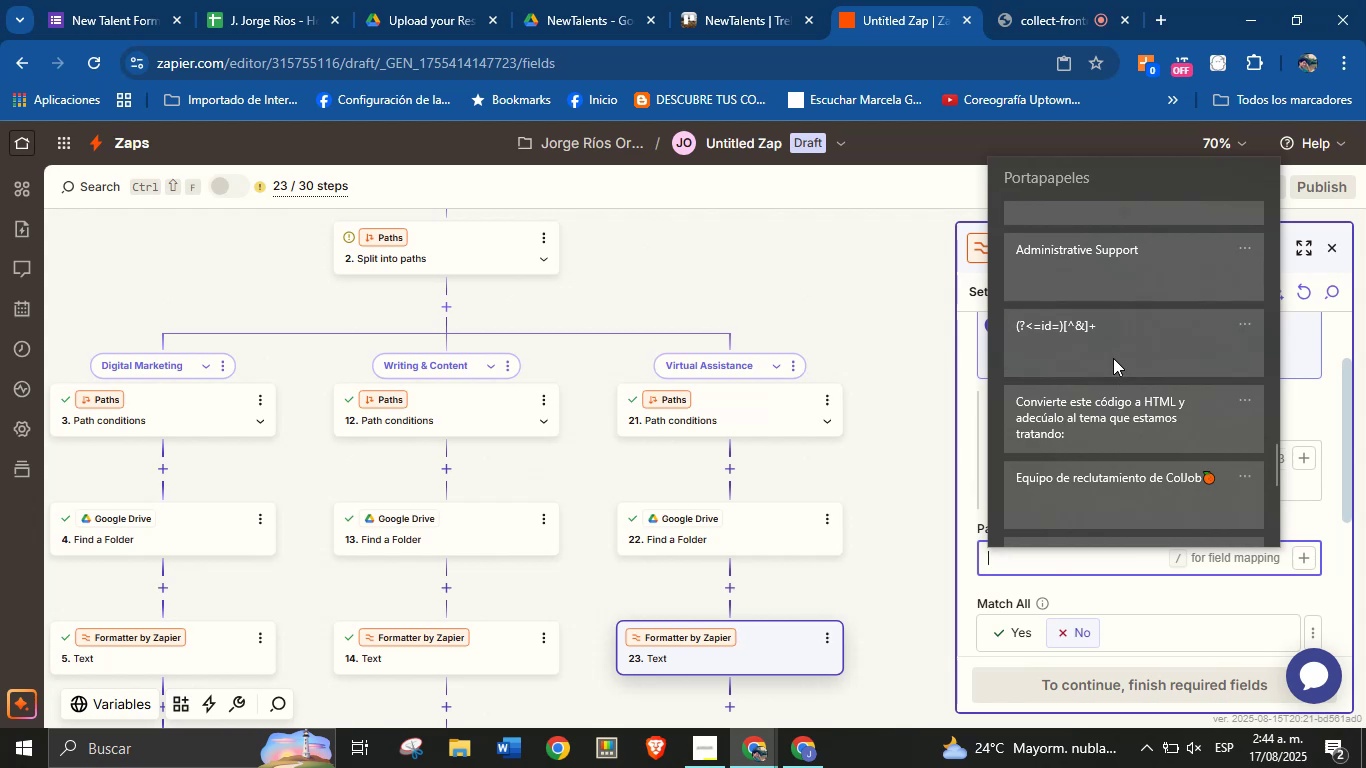 
left_click([1113, 358])
 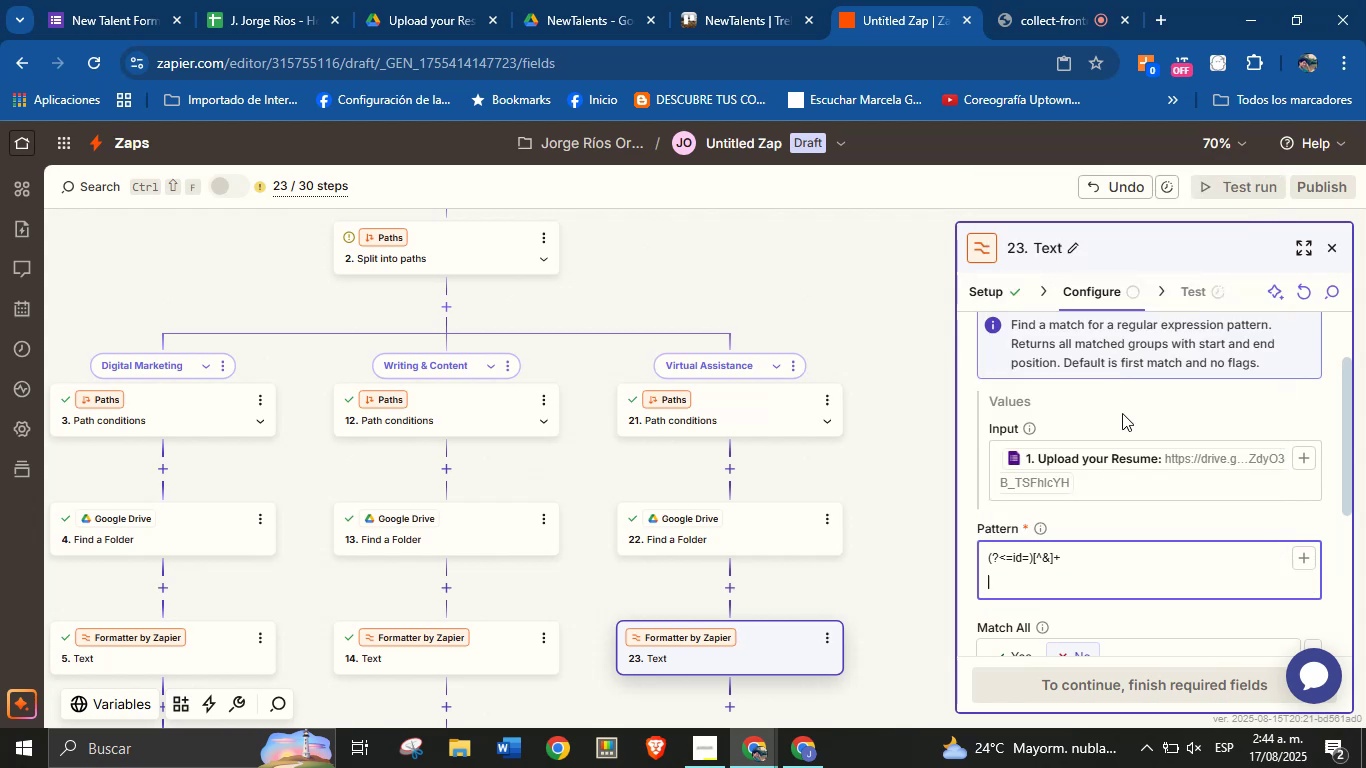 
key(Control+ControlLeft)
 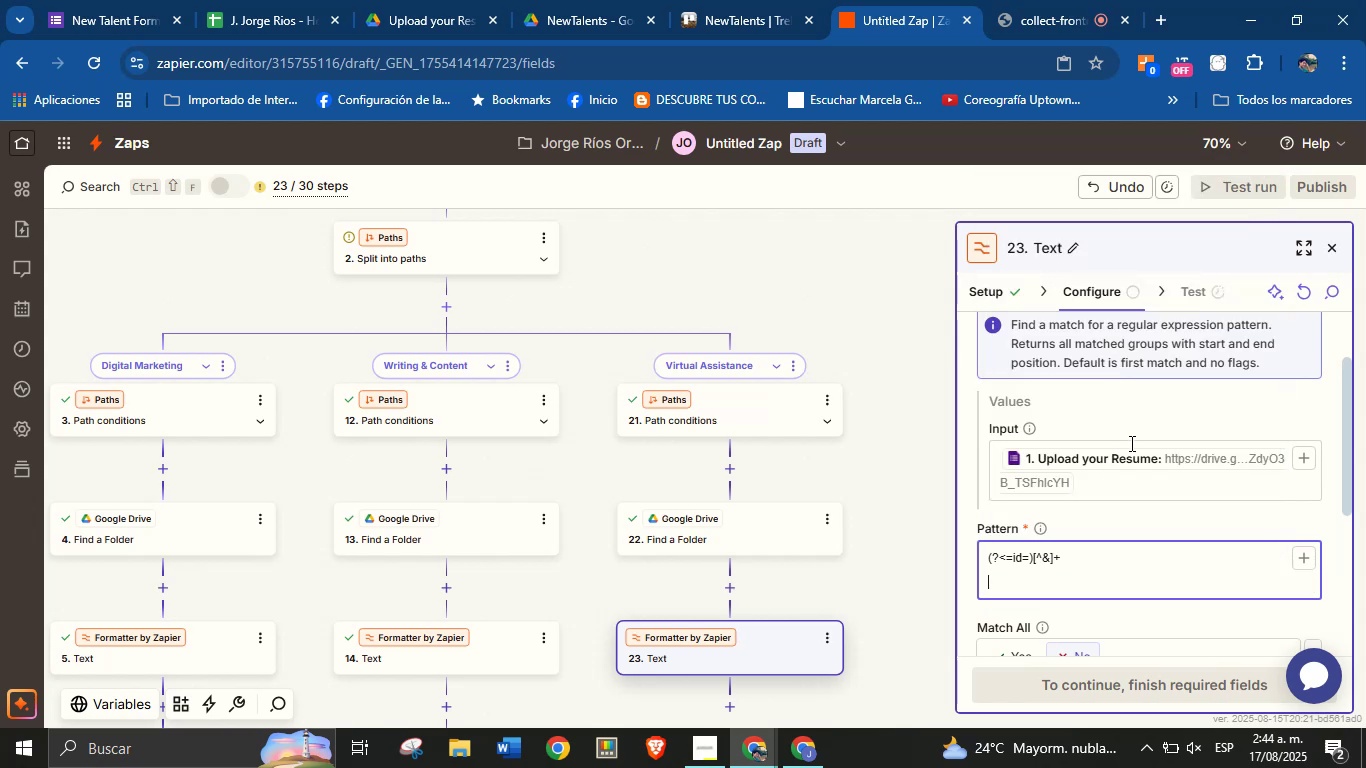 
key(Control+V)
 